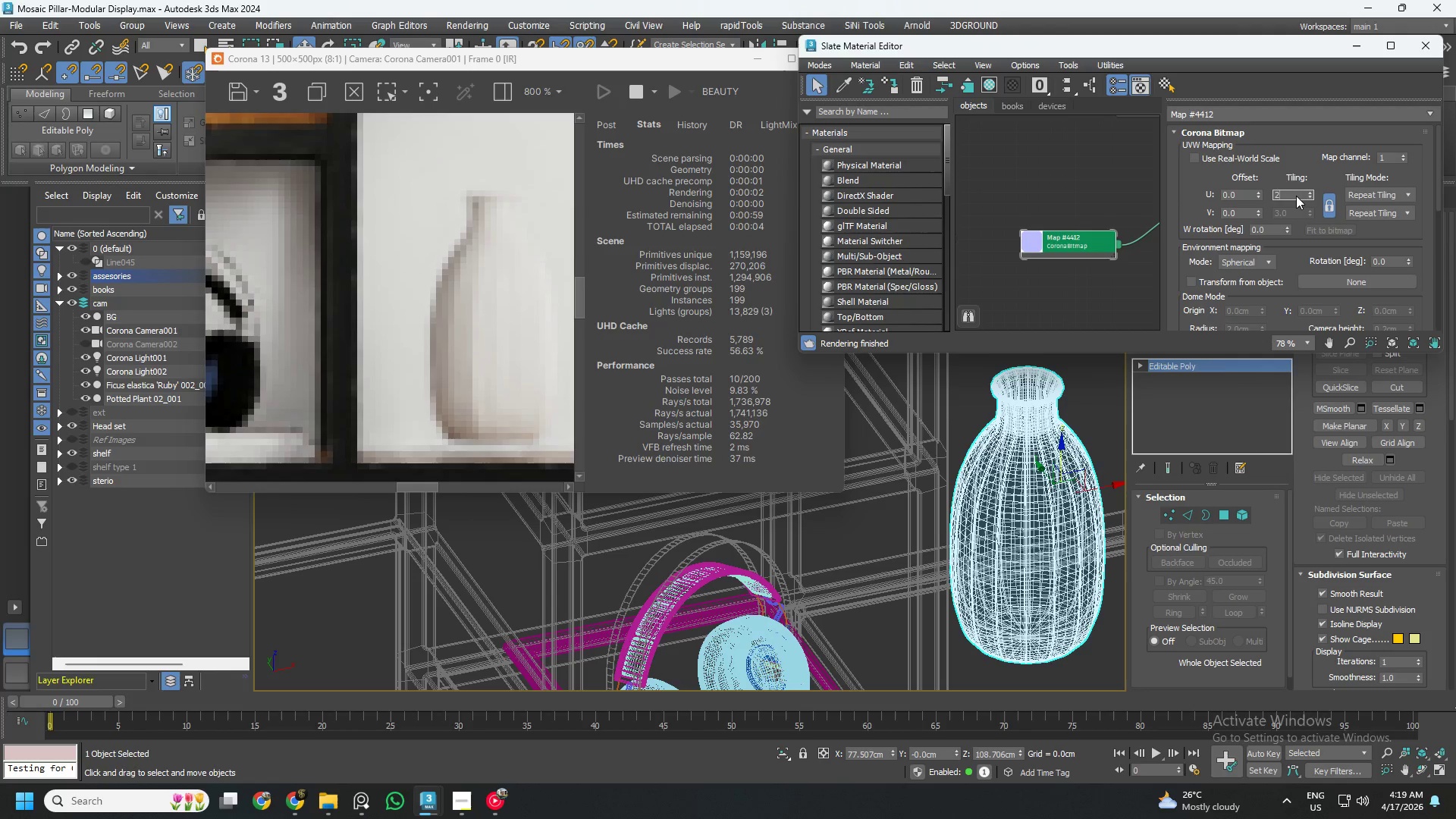 
key(NumpadEnter)
 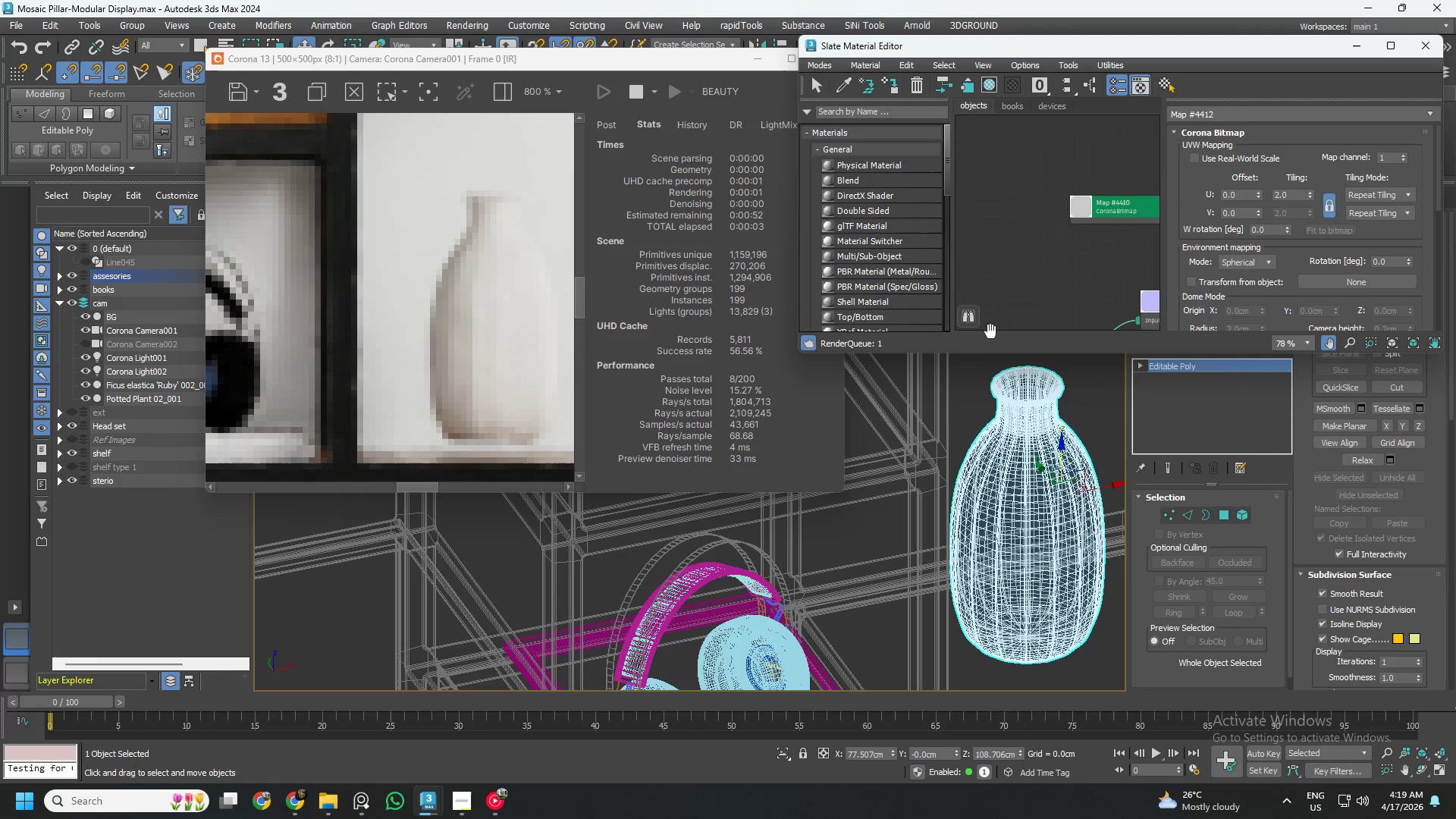 
wait(5.17)
 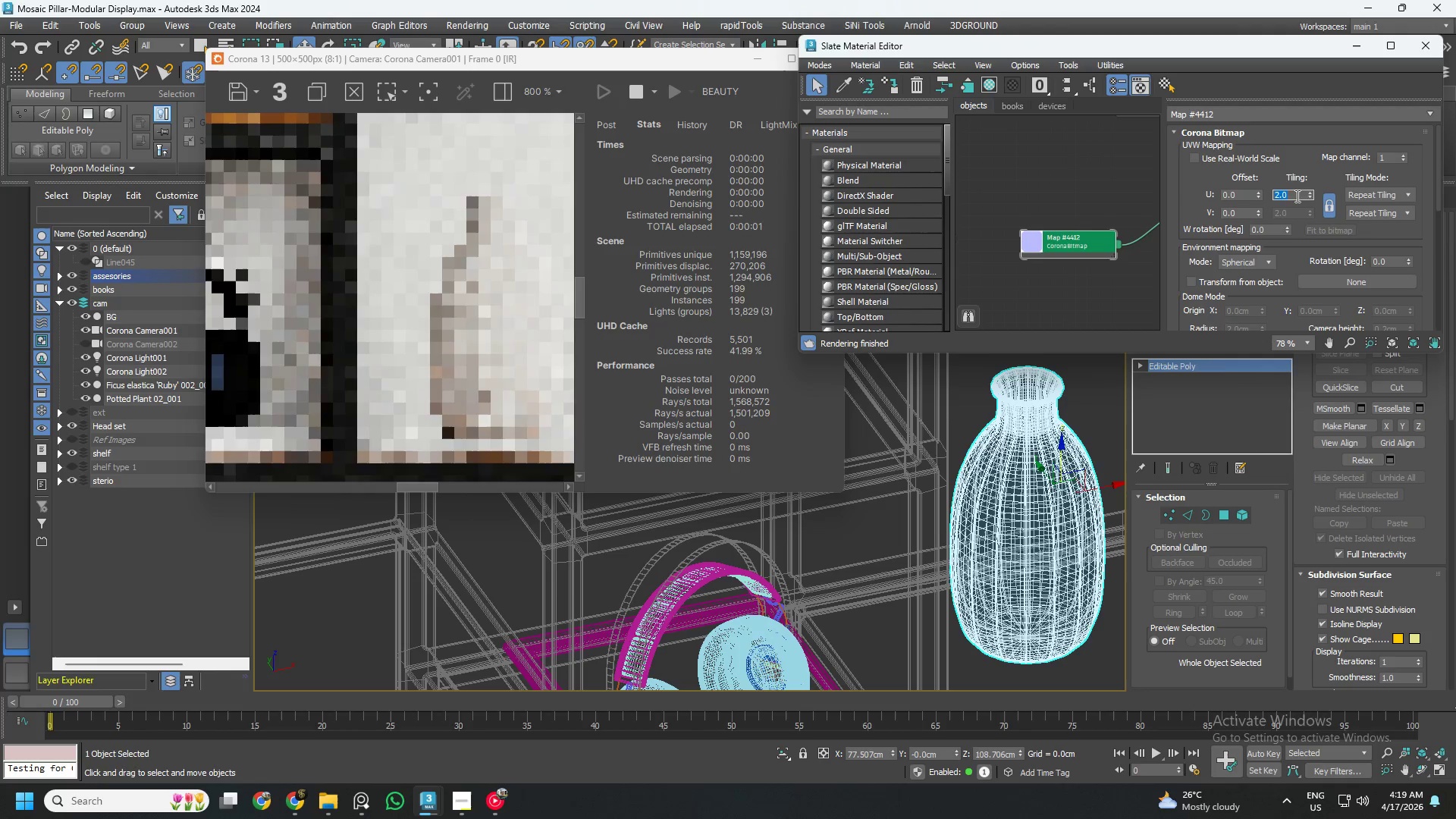 
scroll: coordinate [1050, 298], scroll_direction: up, amount: 2.0
 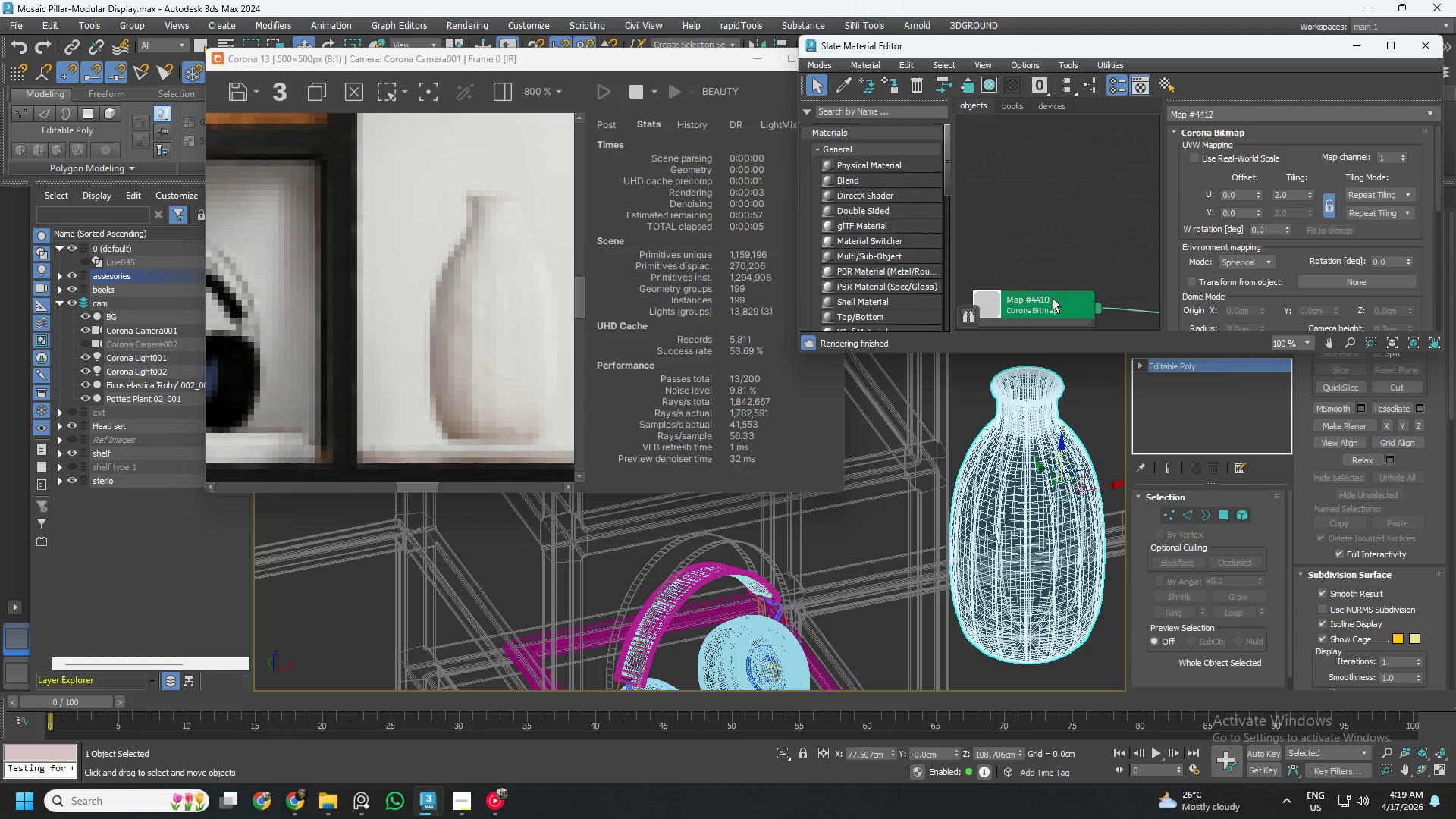 
left_click([1053, 298])
 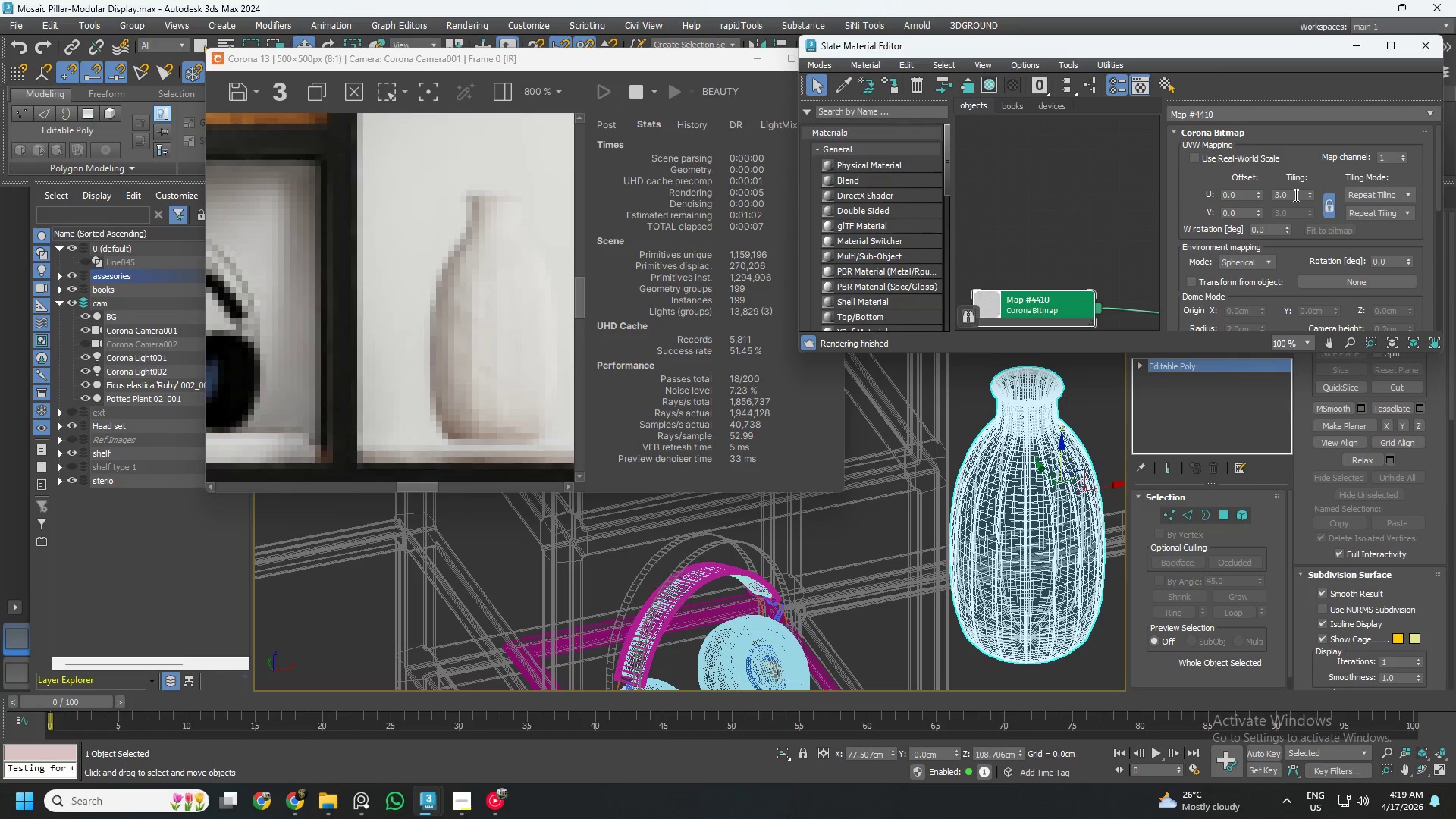 
double_click([1294, 195])
 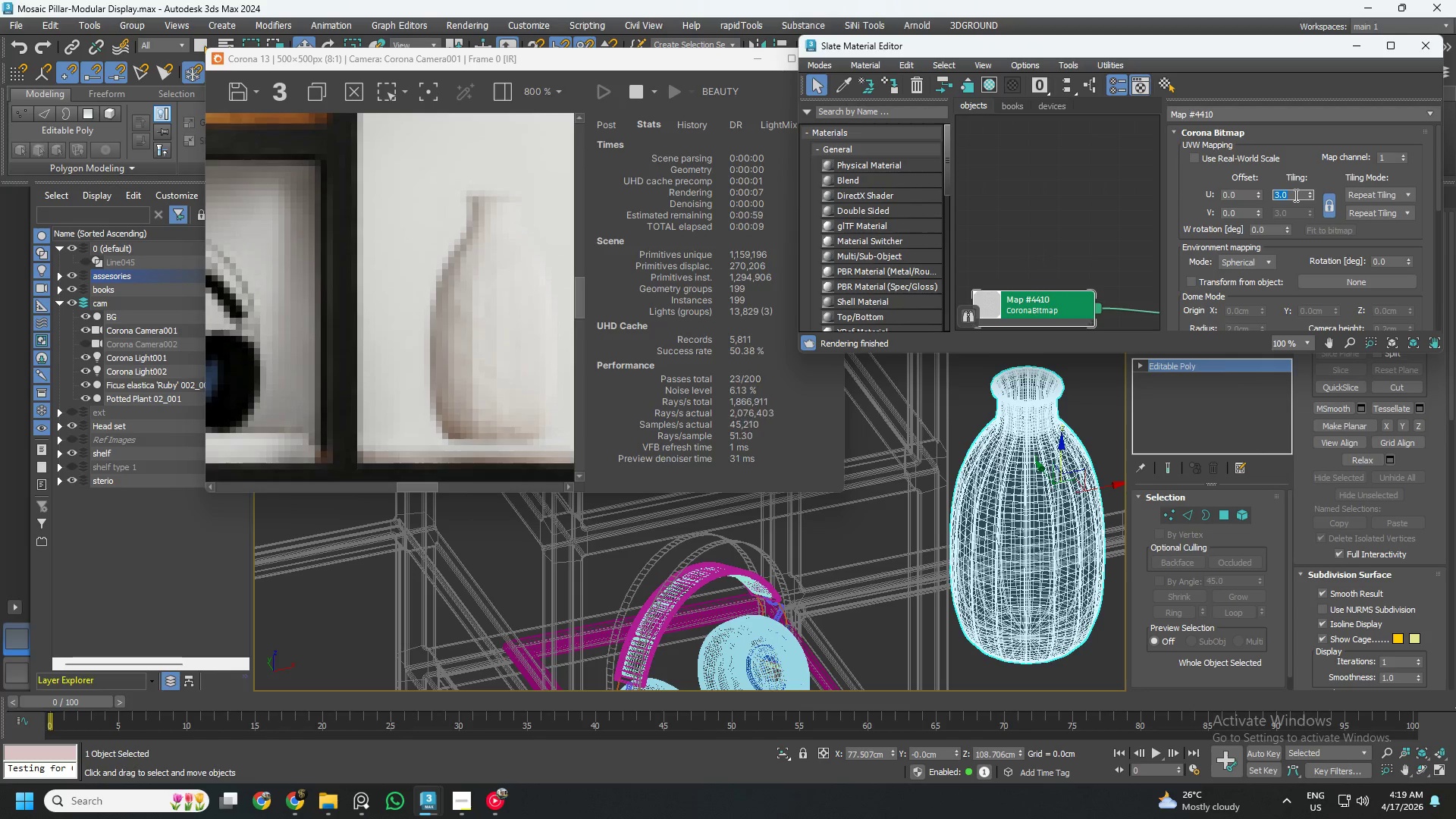 
key(Numpad2)
 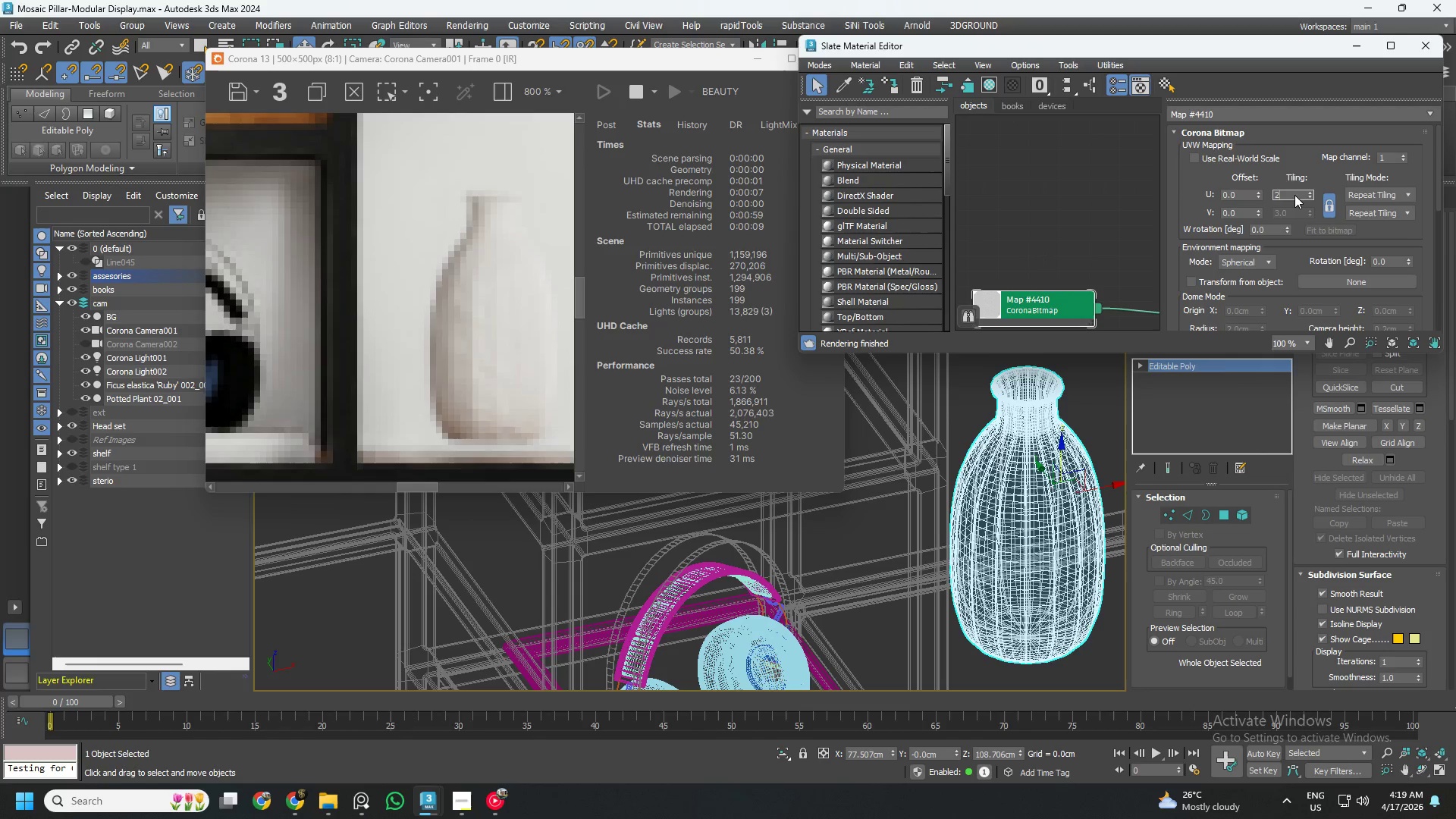 
key(NumpadEnter)
 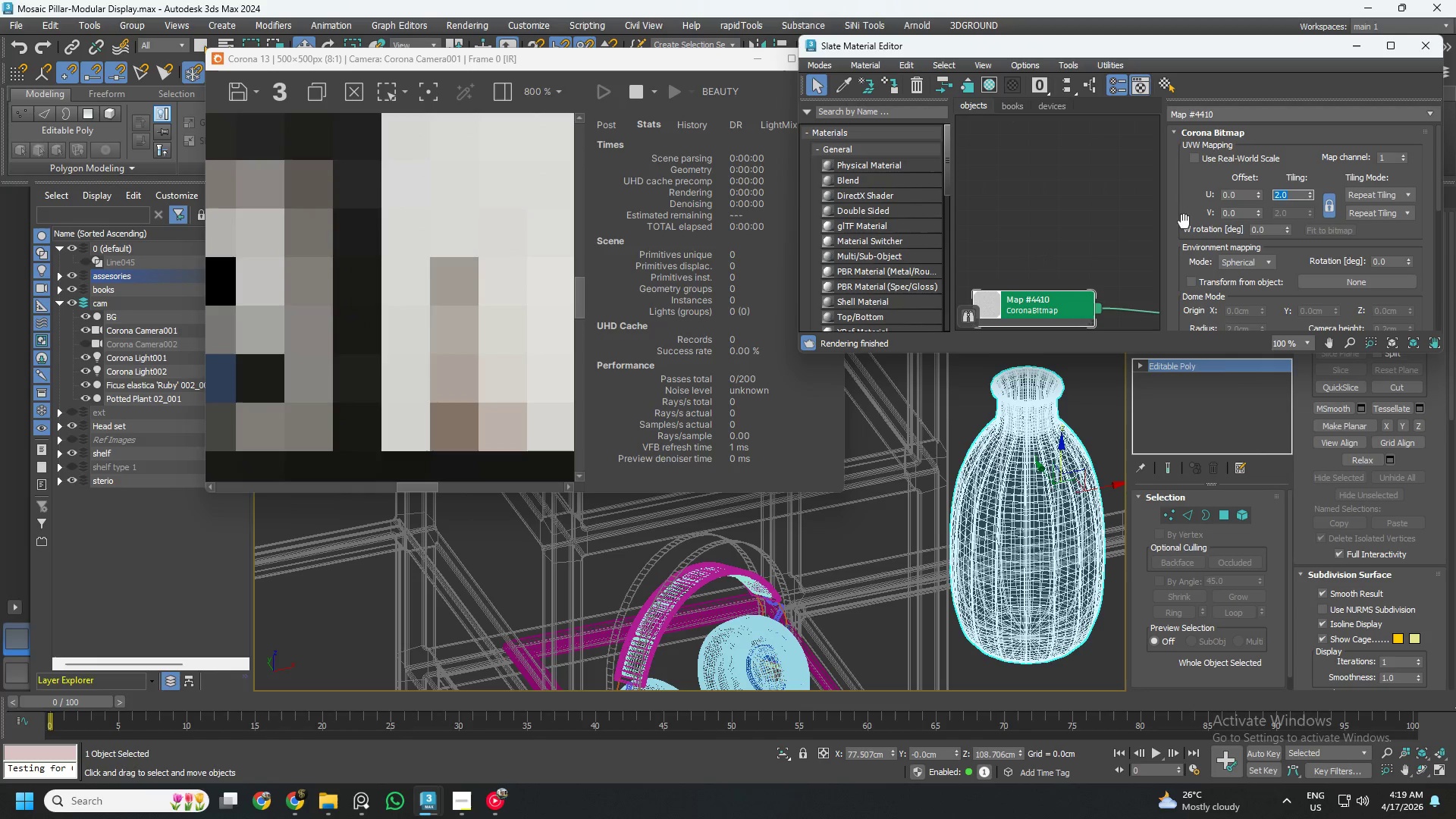 
scroll: coordinate [416, 305], scroll_direction: down, amount: 8.0
 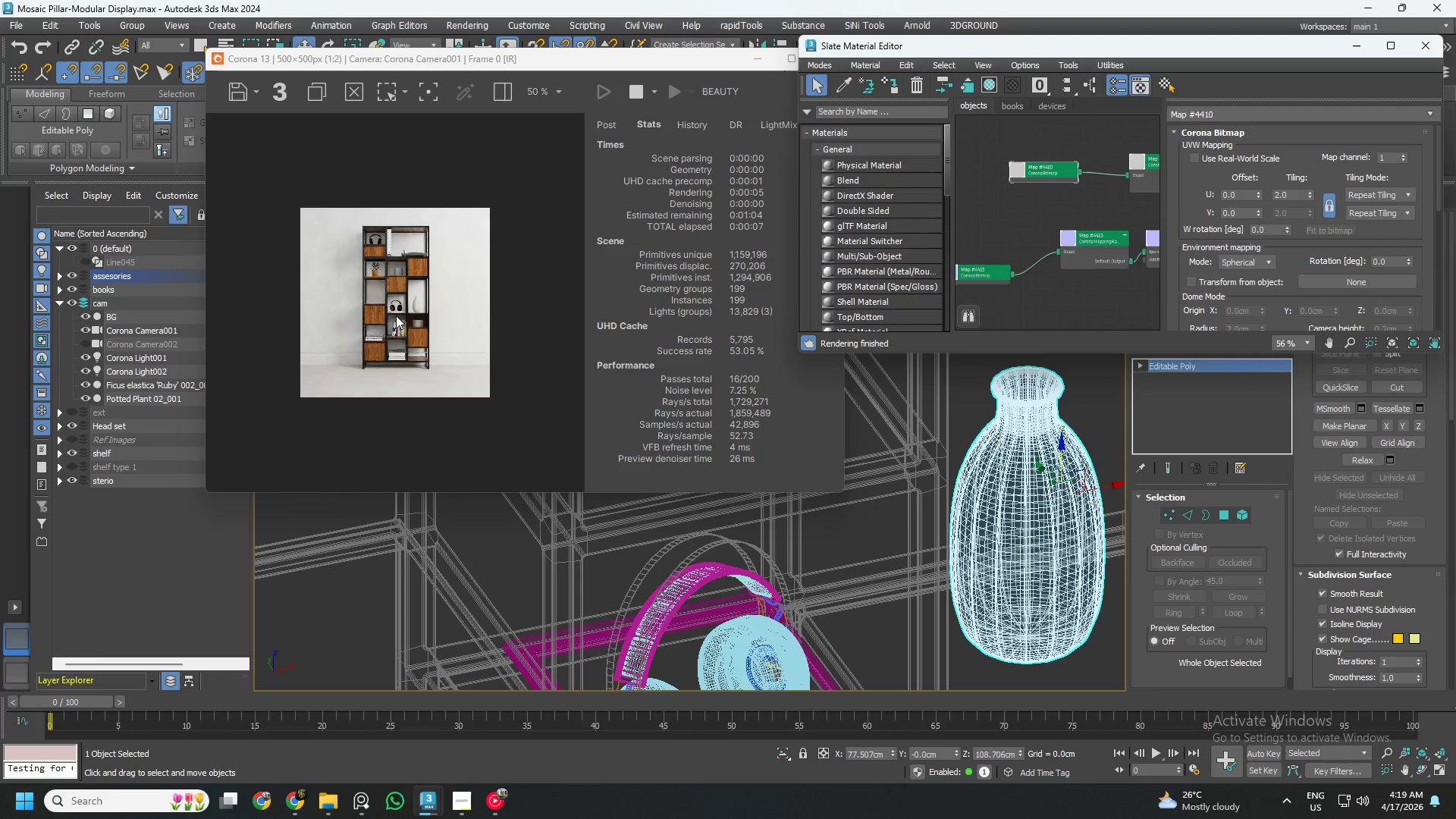 
scroll: coordinate [480, 366], scroll_direction: up, amount: 4.0
 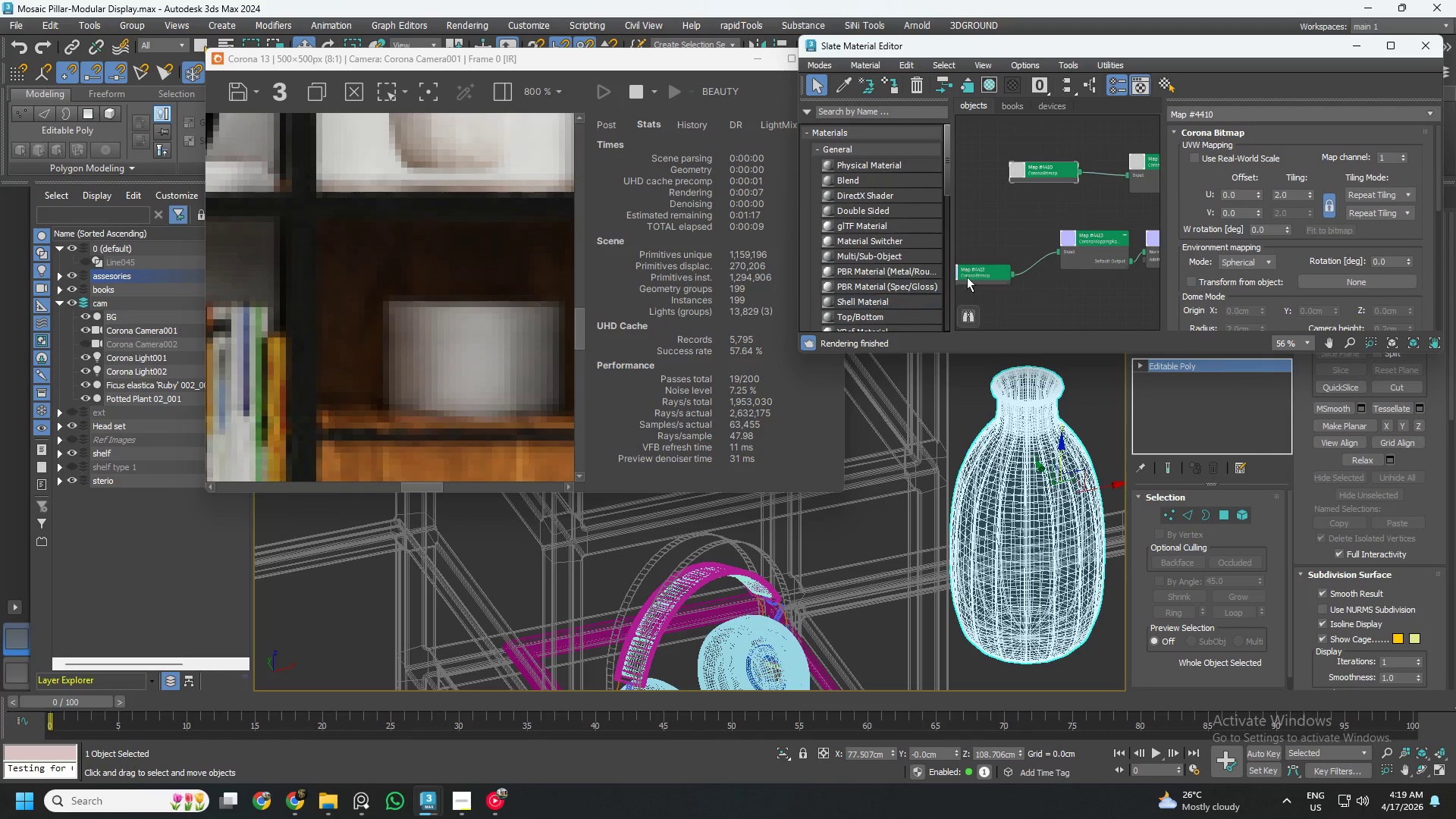 
scroll: coordinate [1039, 252], scroll_direction: down, amount: 5.0
 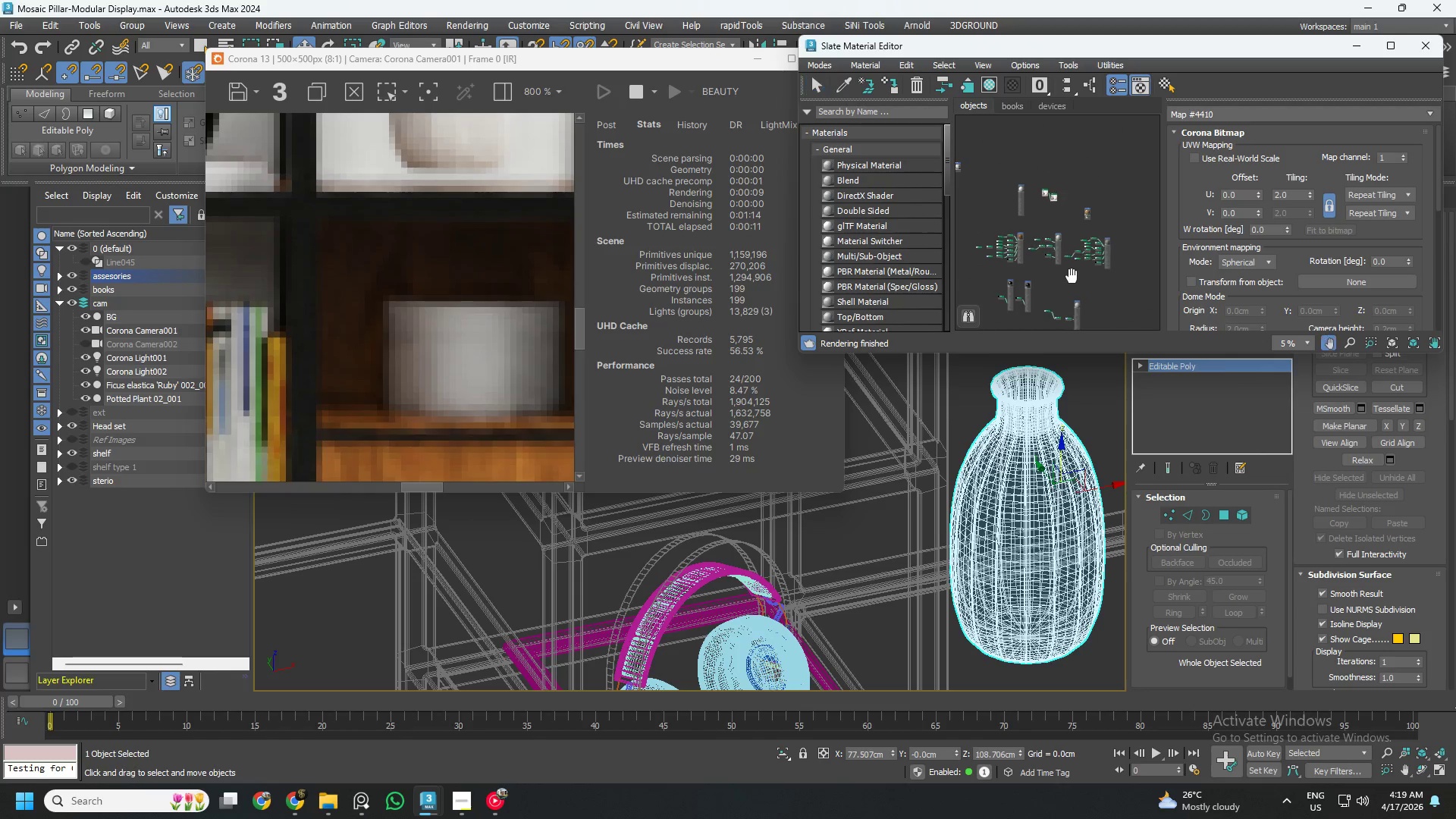 
scroll: coordinate [1076, 281], scroll_direction: up, amount: 6.0
 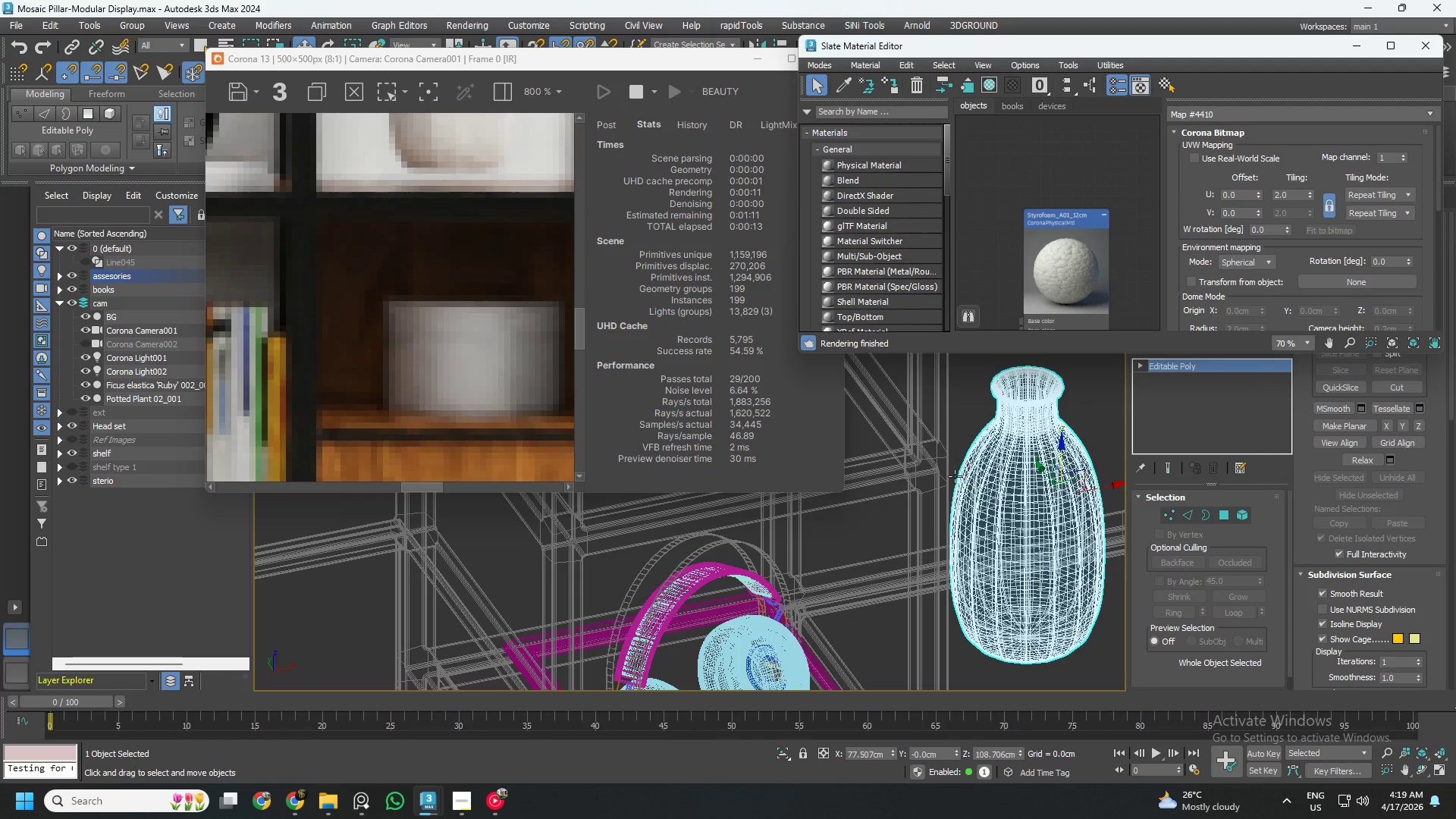 
scroll: coordinate [963, 478], scroll_direction: down, amount: 6.0
 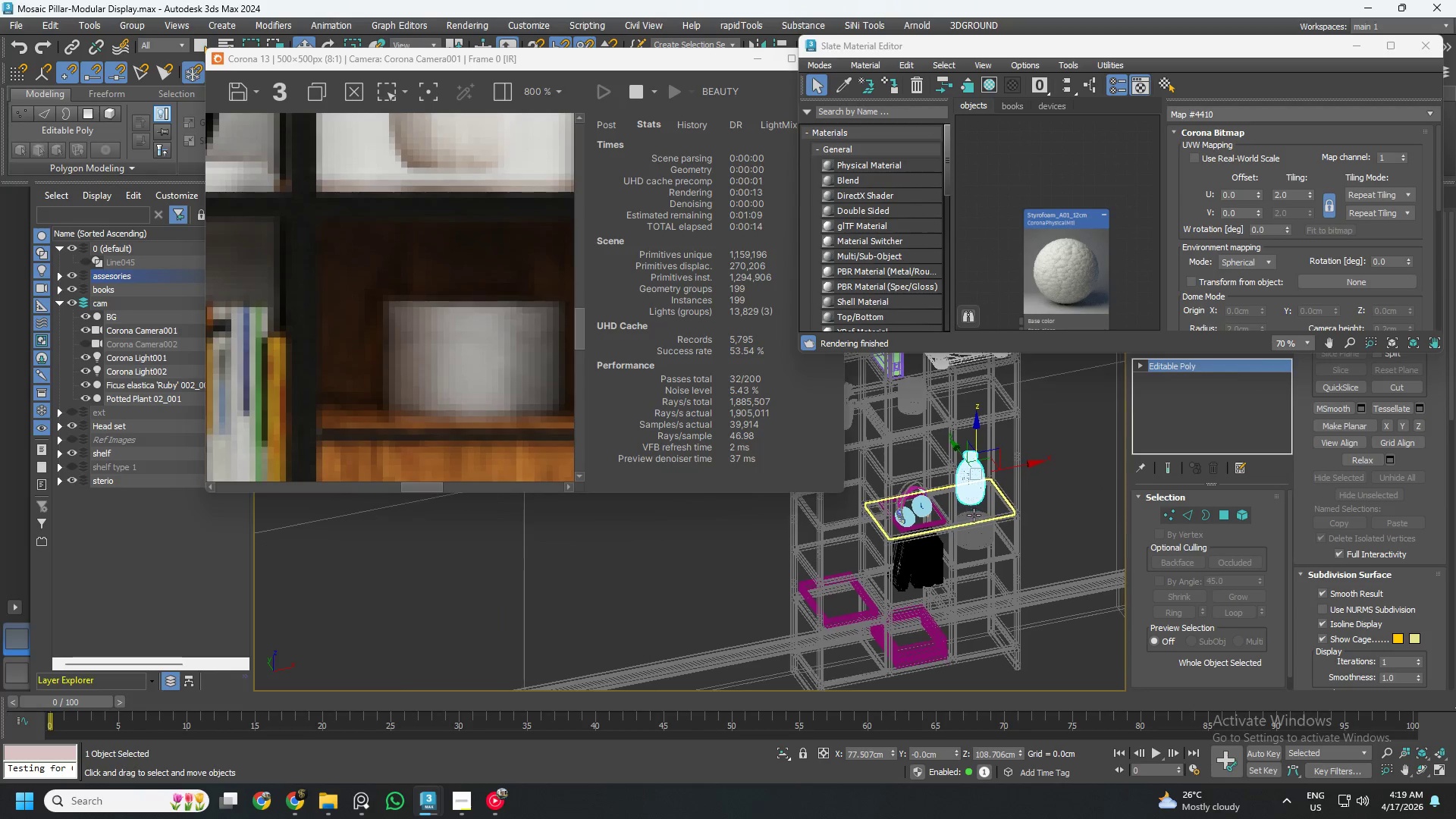 
scroll: coordinate [980, 535], scroll_direction: up, amount: 3.0
 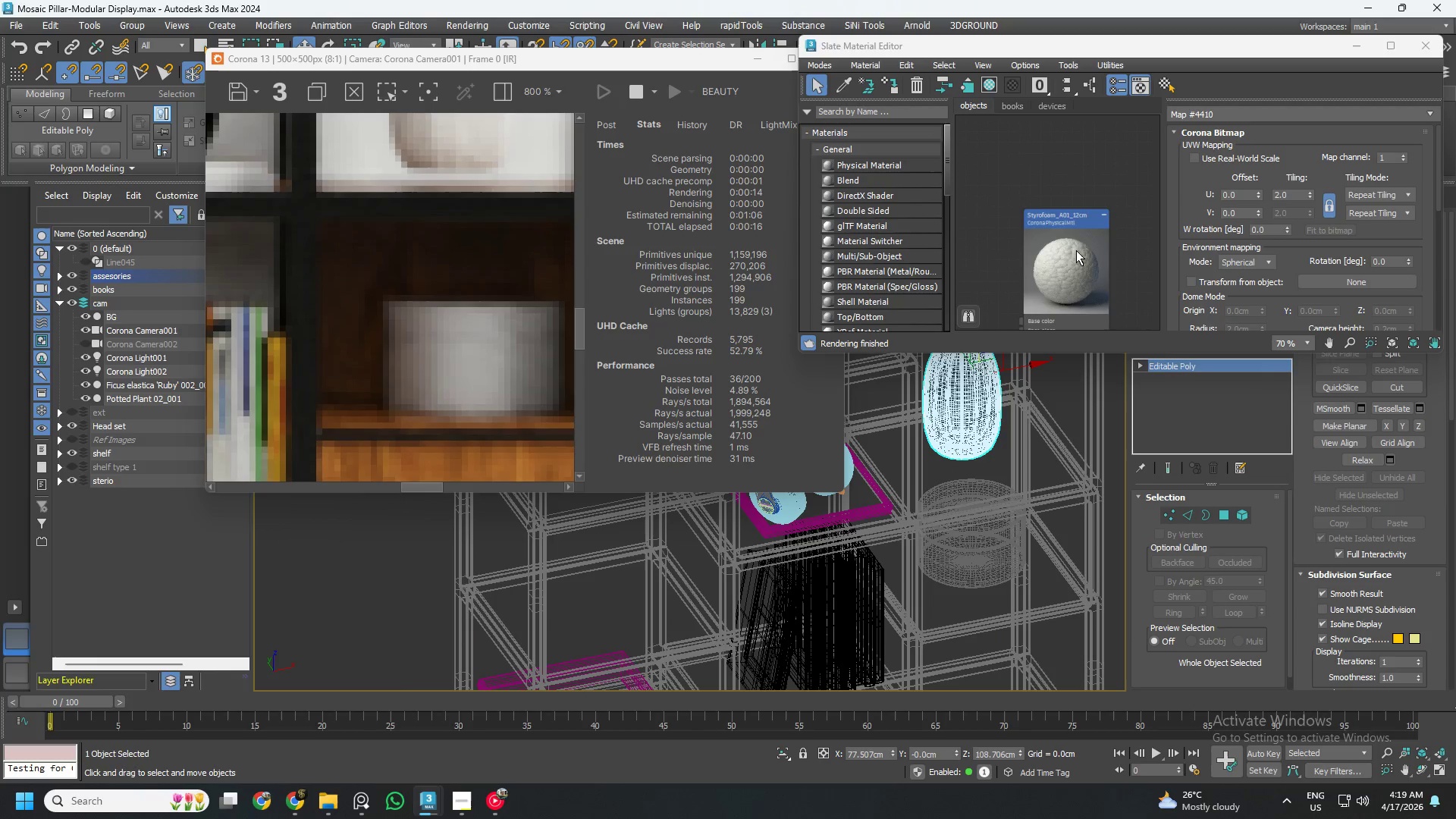 
scroll: coordinate [1085, 235], scroll_direction: down, amount: 5.0
 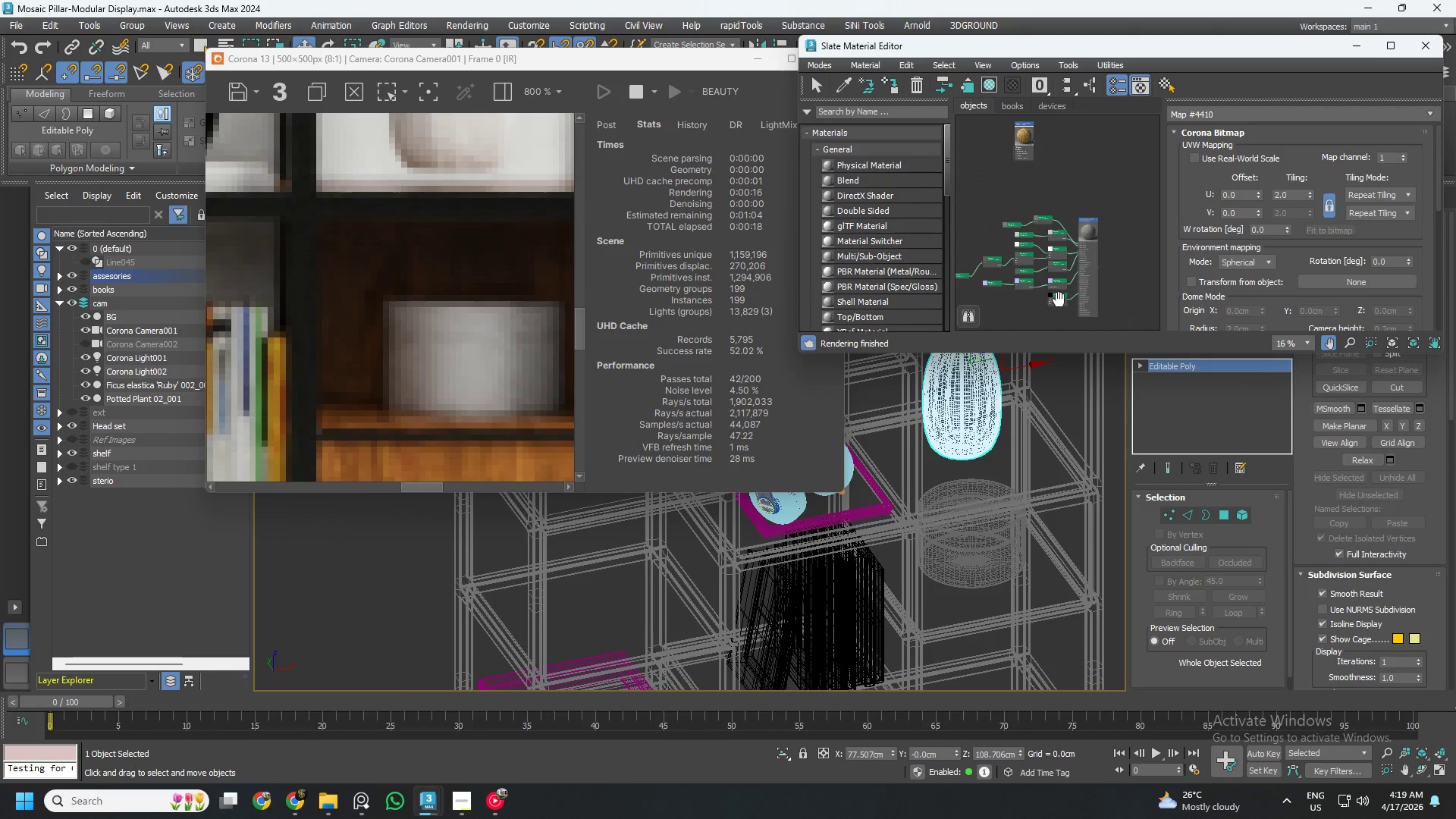 
scroll: coordinate [1106, 275], scroll_direction: up, amount: 12.0
 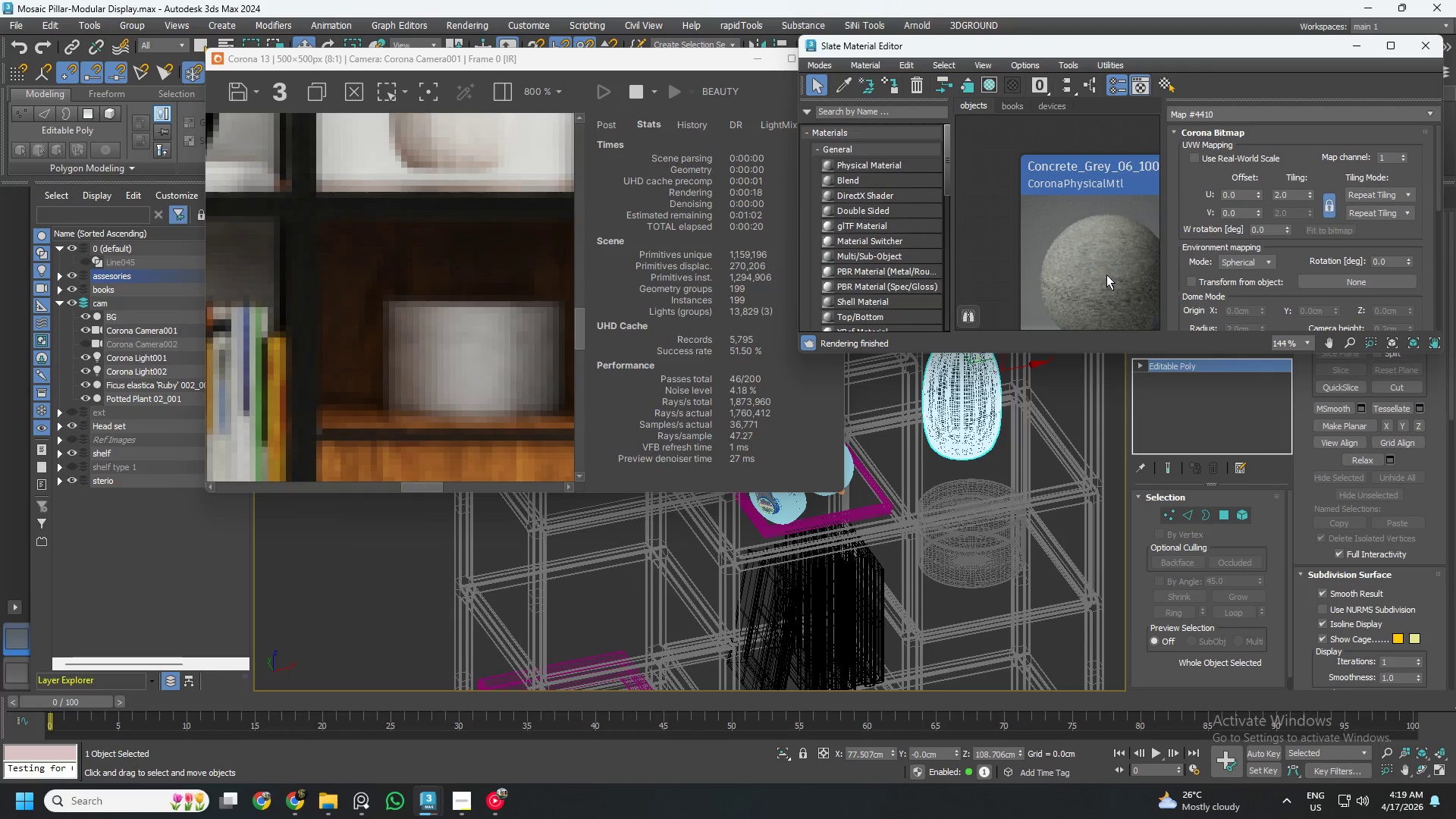 
scroll: coordinate [1099, 274], scroll_direction: down, amount: 13.0
 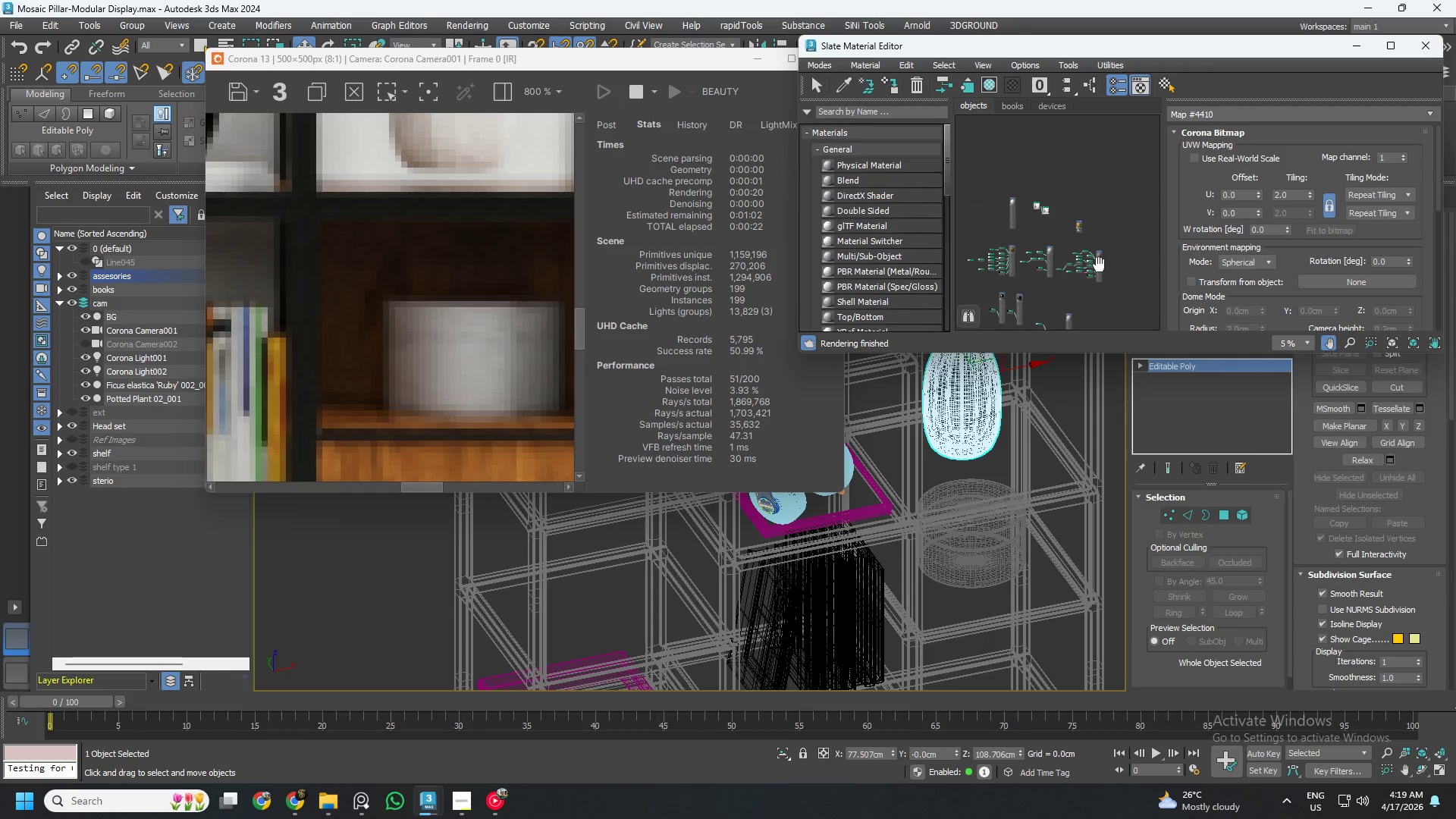 
scroll: coordinate [1103, 283], scroll_direction: up, amount: 1.0
 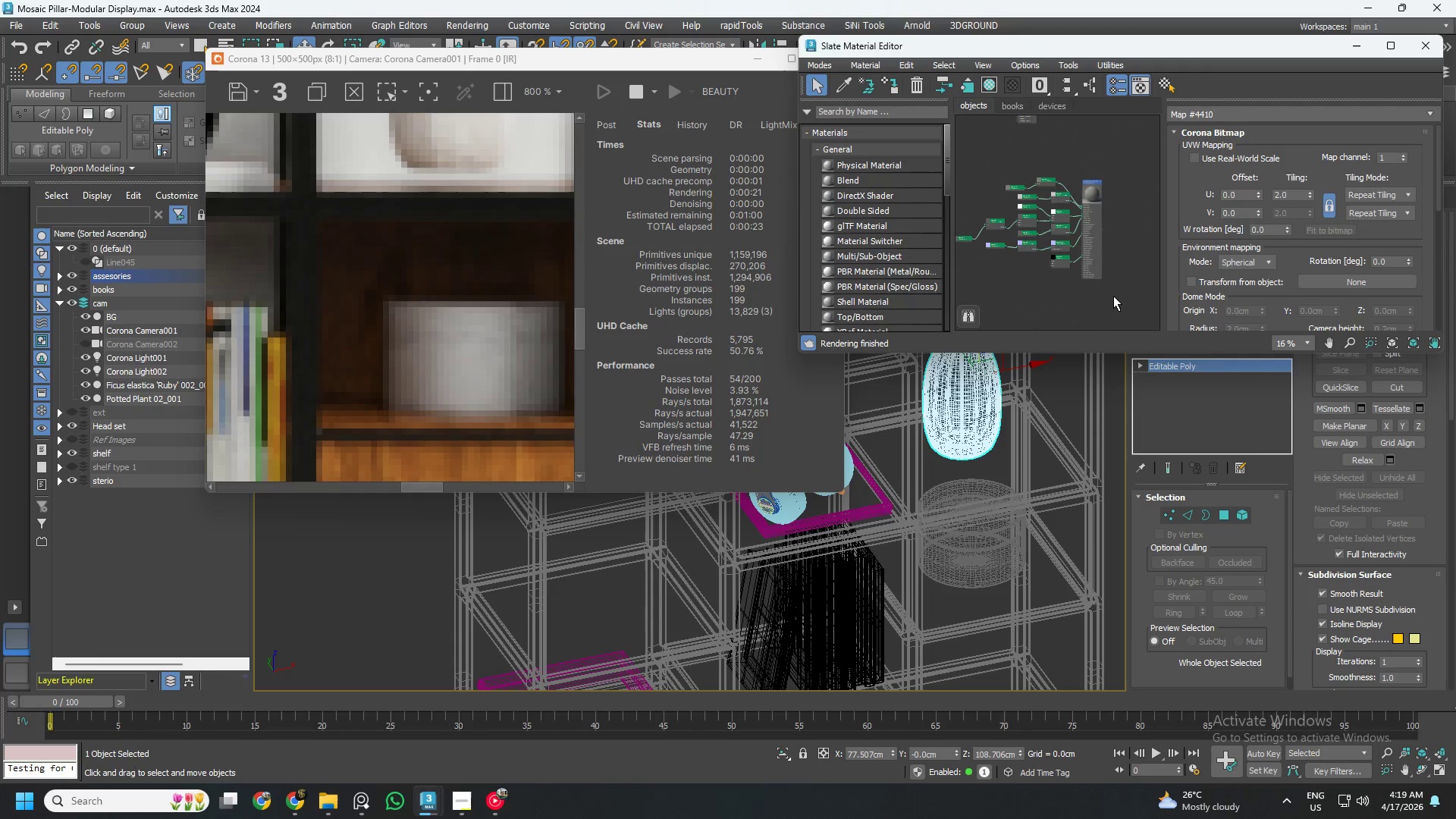 
left_click_drag(start_coordinate=[1113, 297], to_coordinate=[965, 174])
 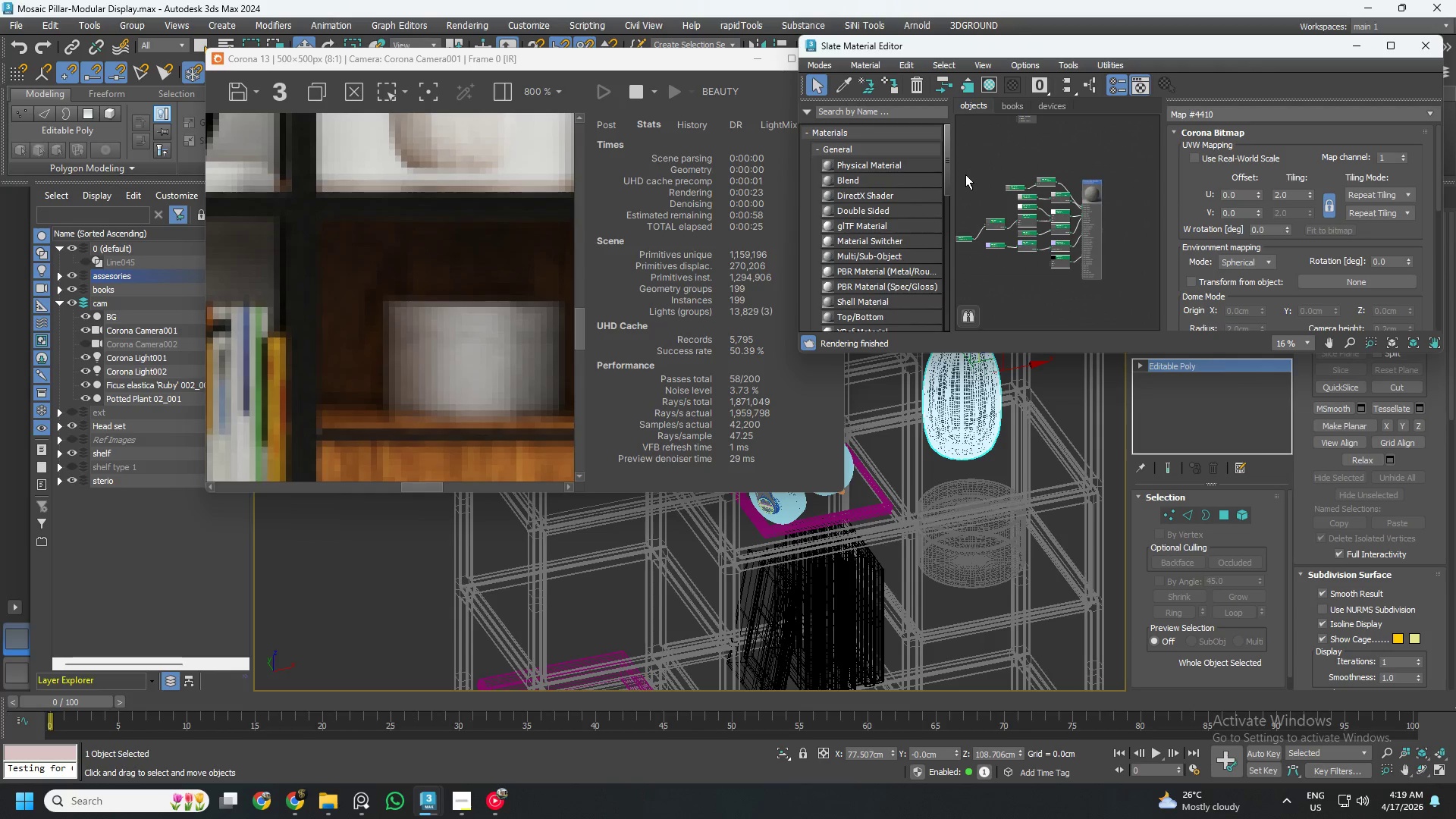 
key(Delete)
 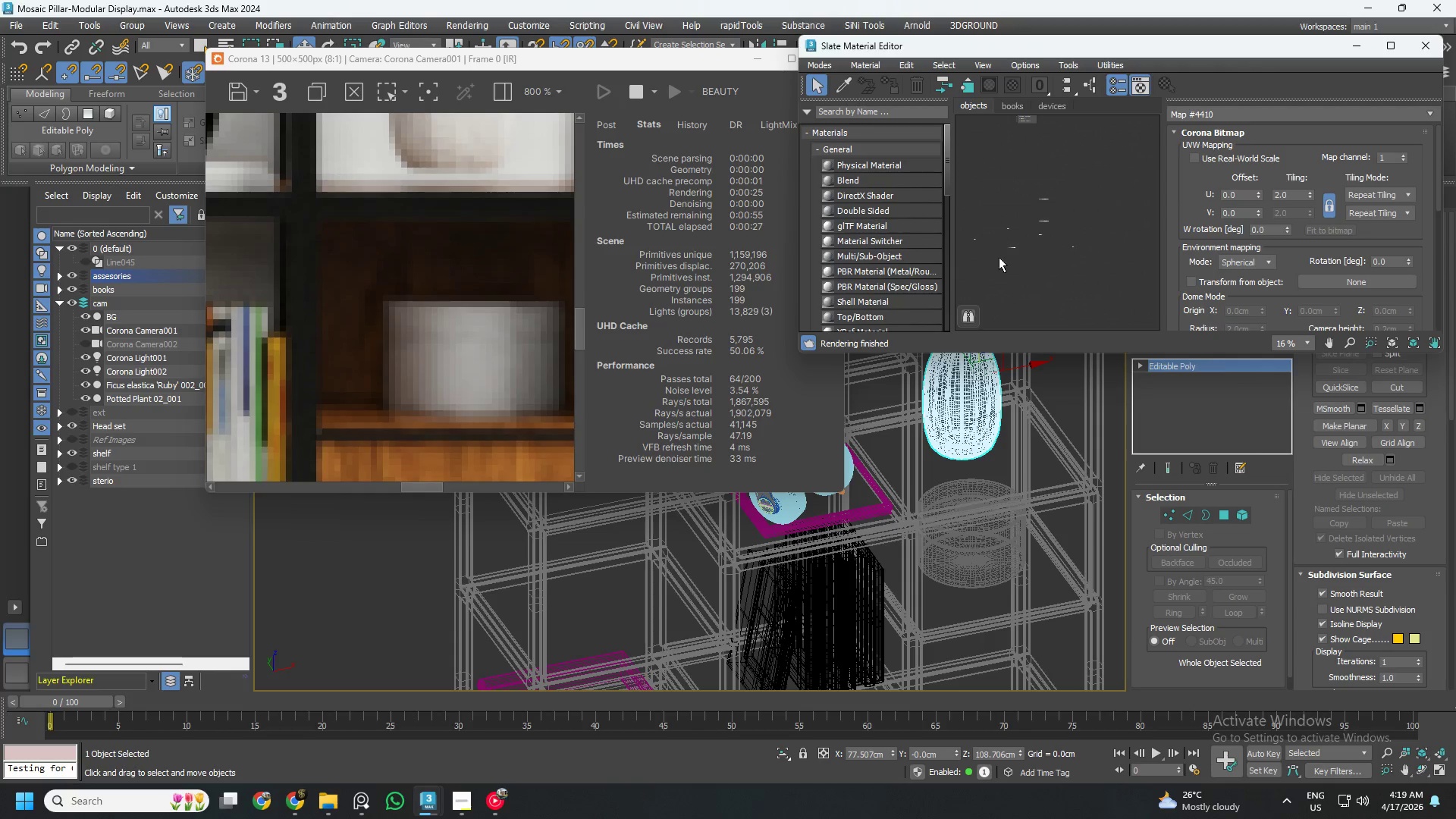 
scroll: coordinate [1035, 266], scroll_direction: down, amount: 1.0
 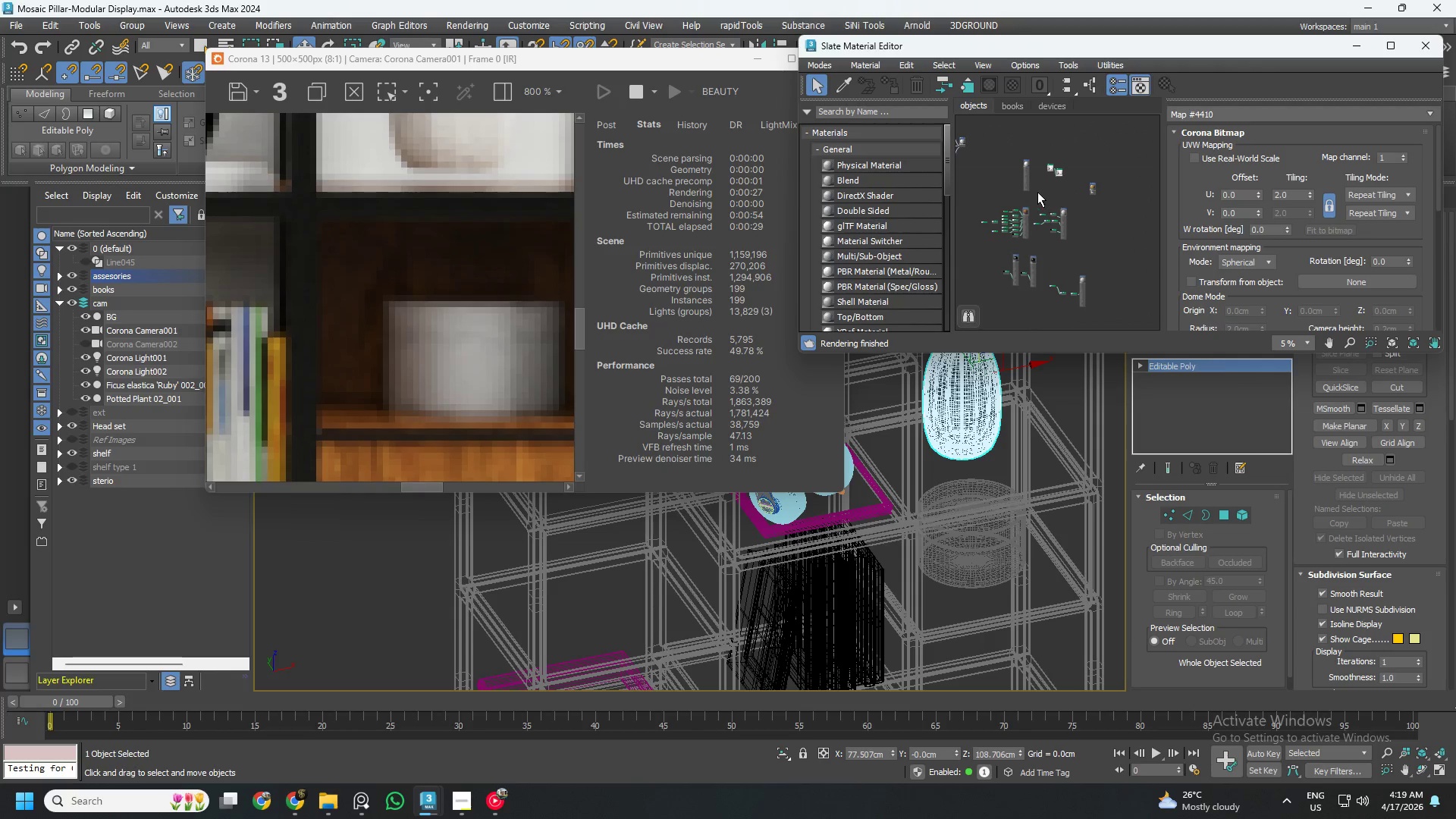 
scroll: coordinate [1052, 217], scroll_direction: up, amount: 10.0
 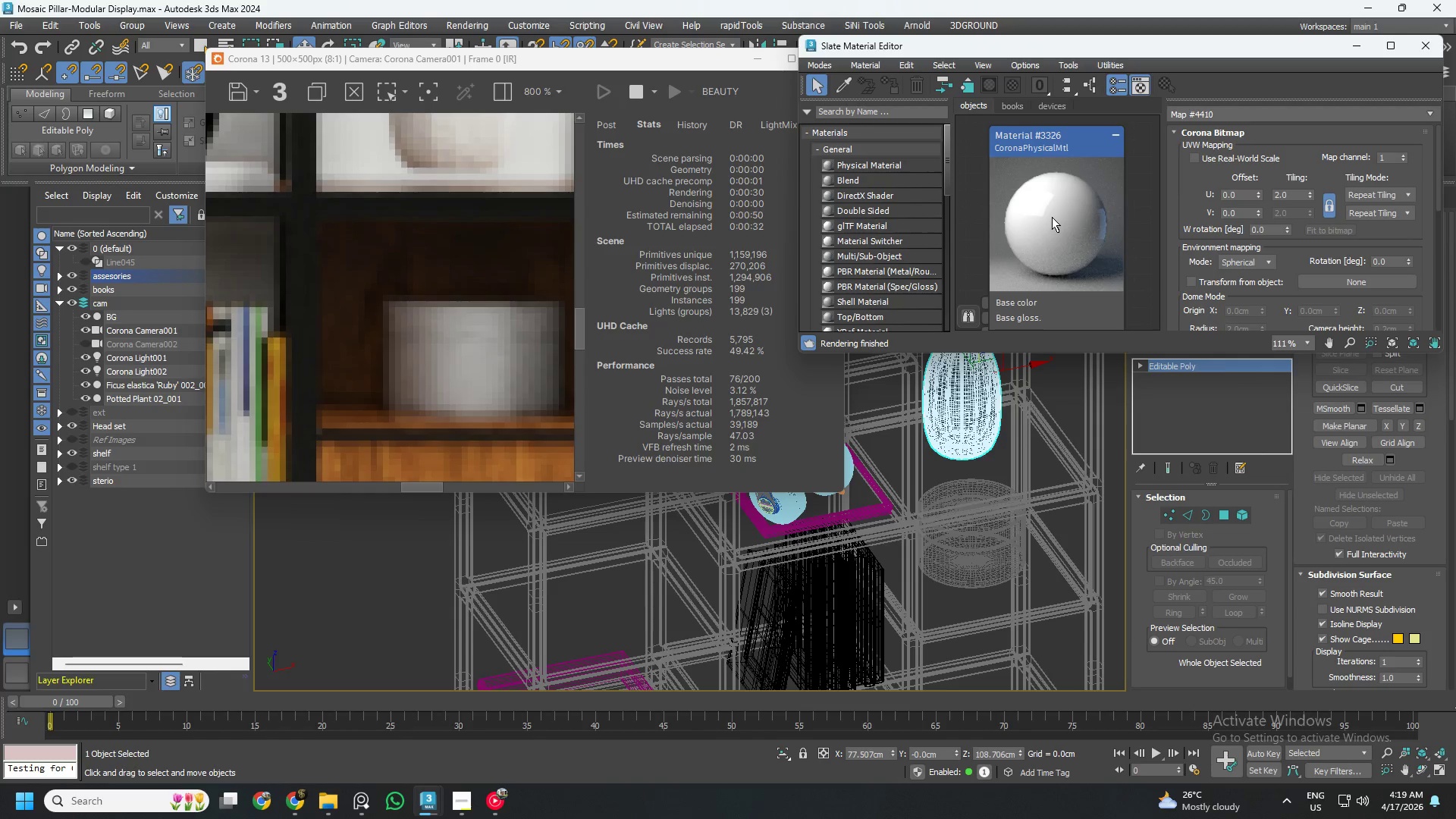 
scroll: coordinate [1040, 223], scroll_direction: down, amount: 7.0
 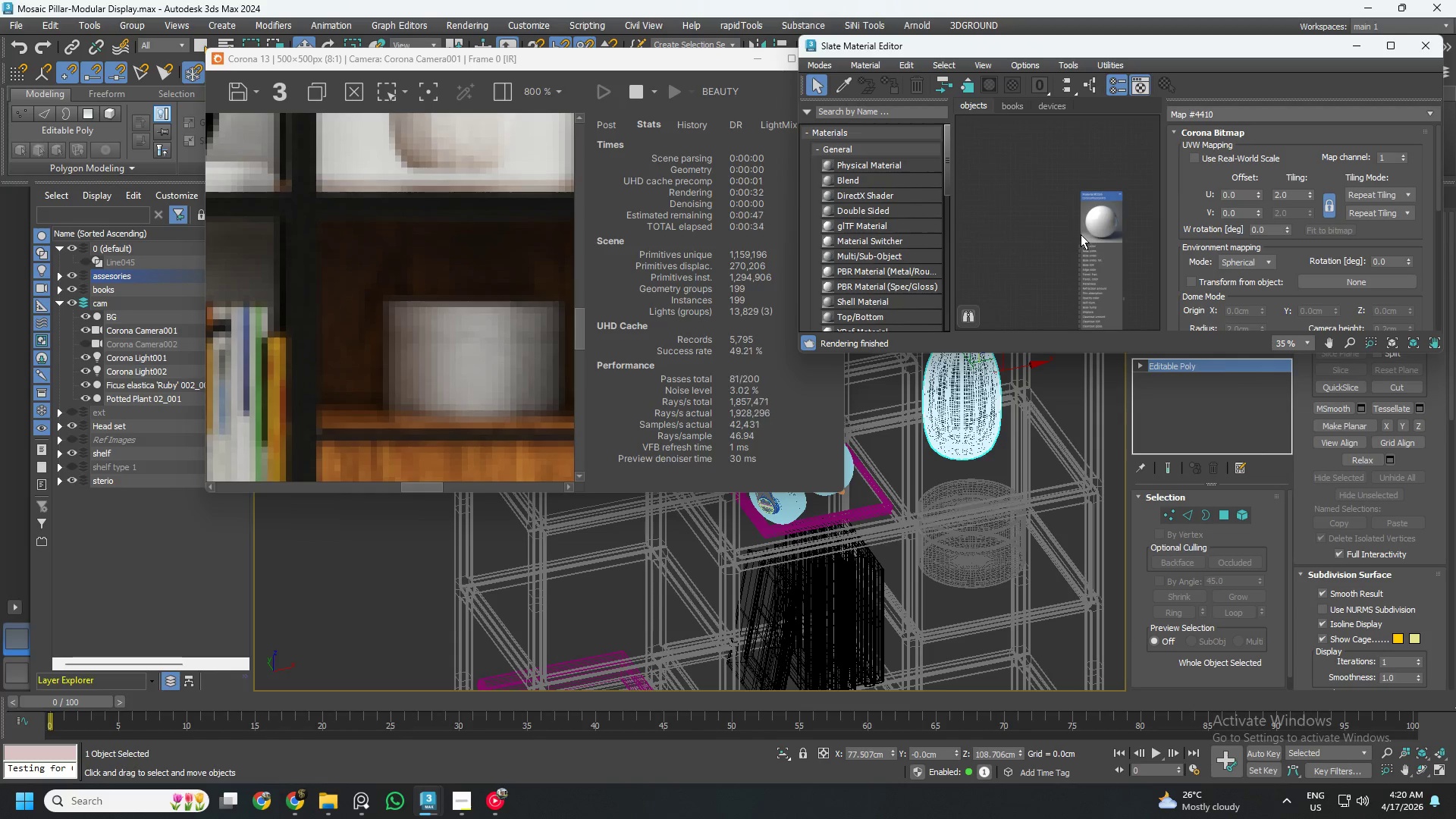 
left_click([1091, 226])
 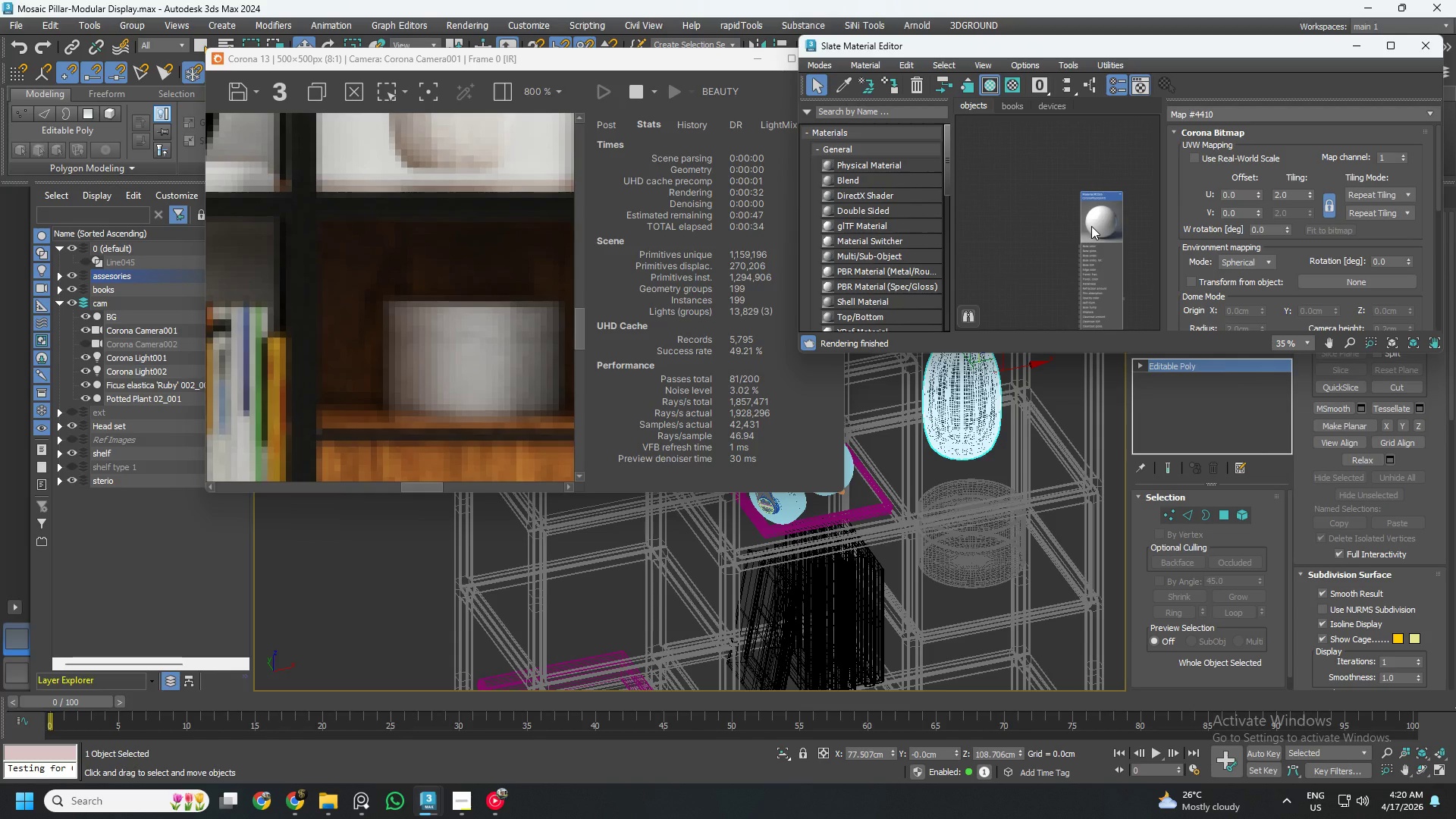 
key(Delete)
 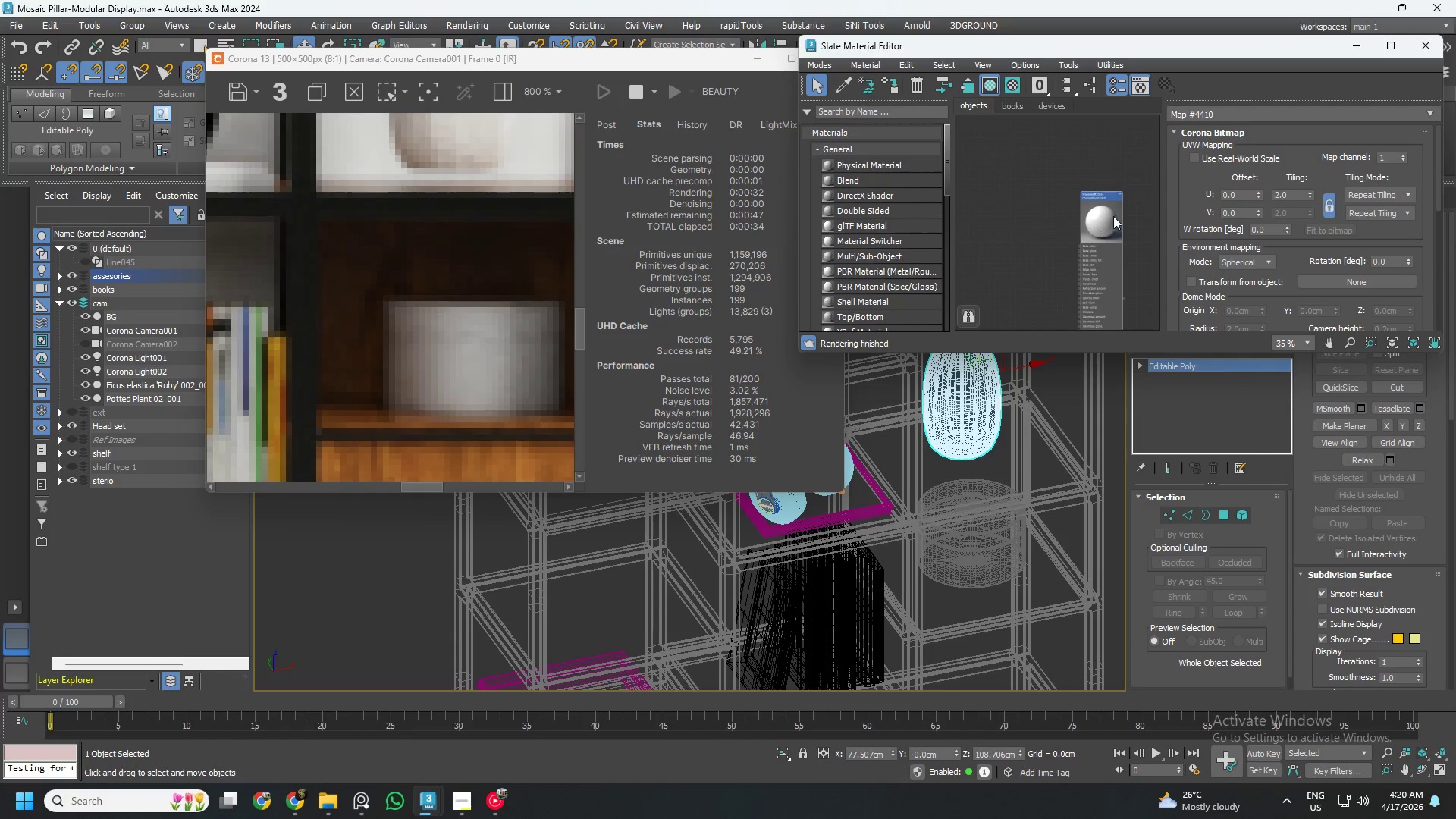 
scroll: coordinate [1073, 245], scroll_direction: down, amount: 5.0
 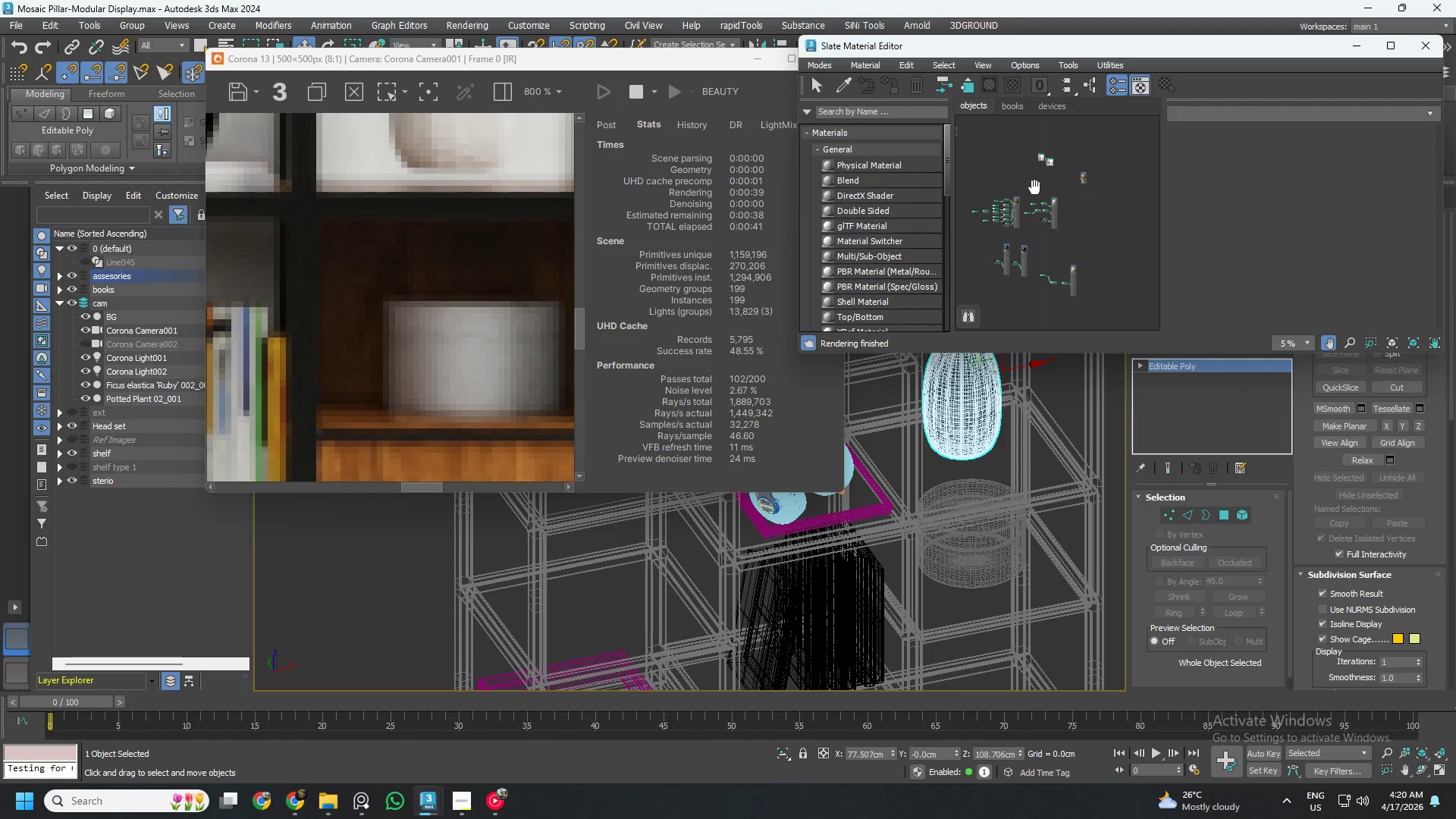 
scroll: coordinate [1072, 240], scroll_direction: up, amount: 1.0
 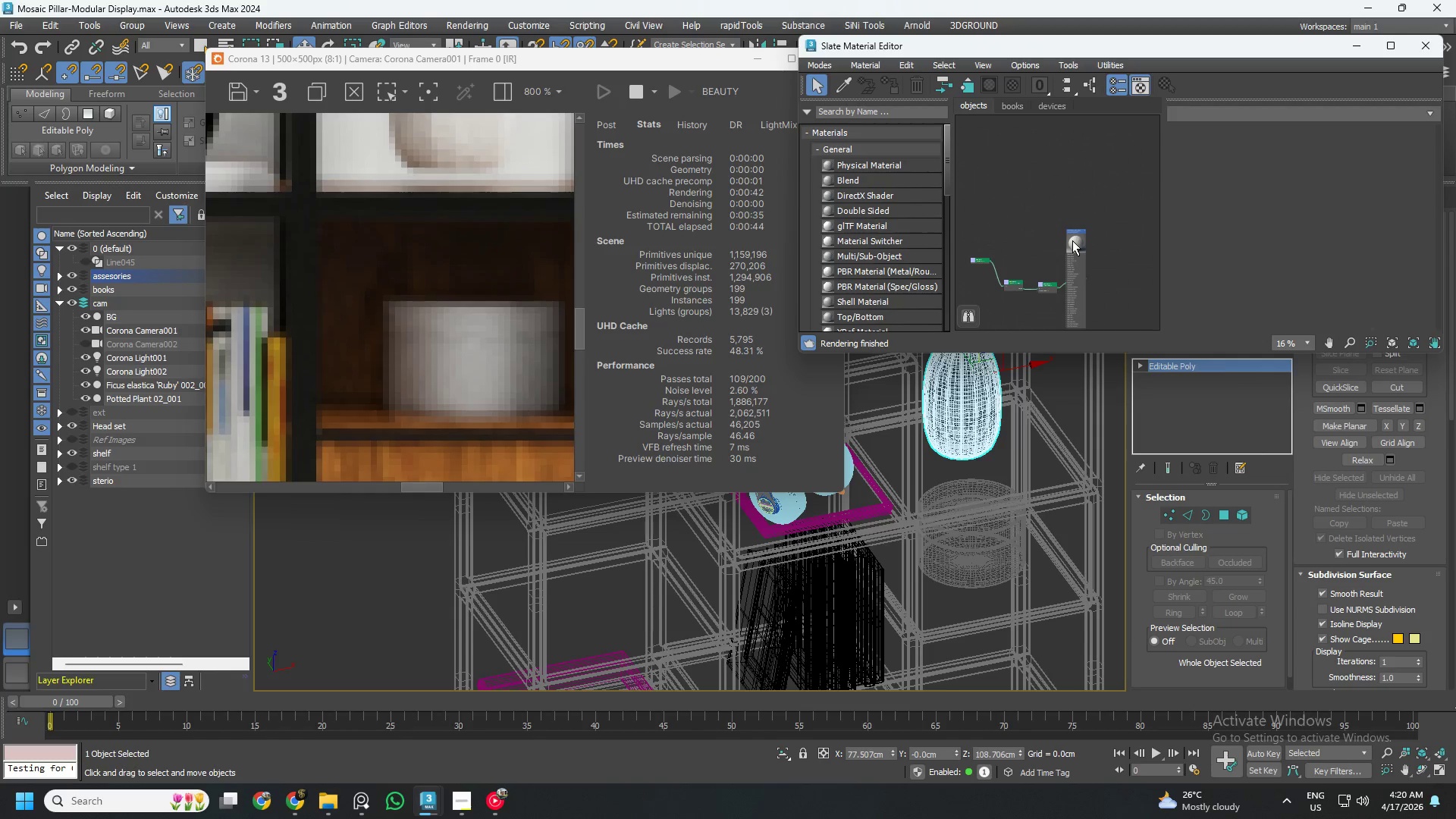 
scroll: coordinate [1072, 240], scroll_direction: down, amount: 1.0
 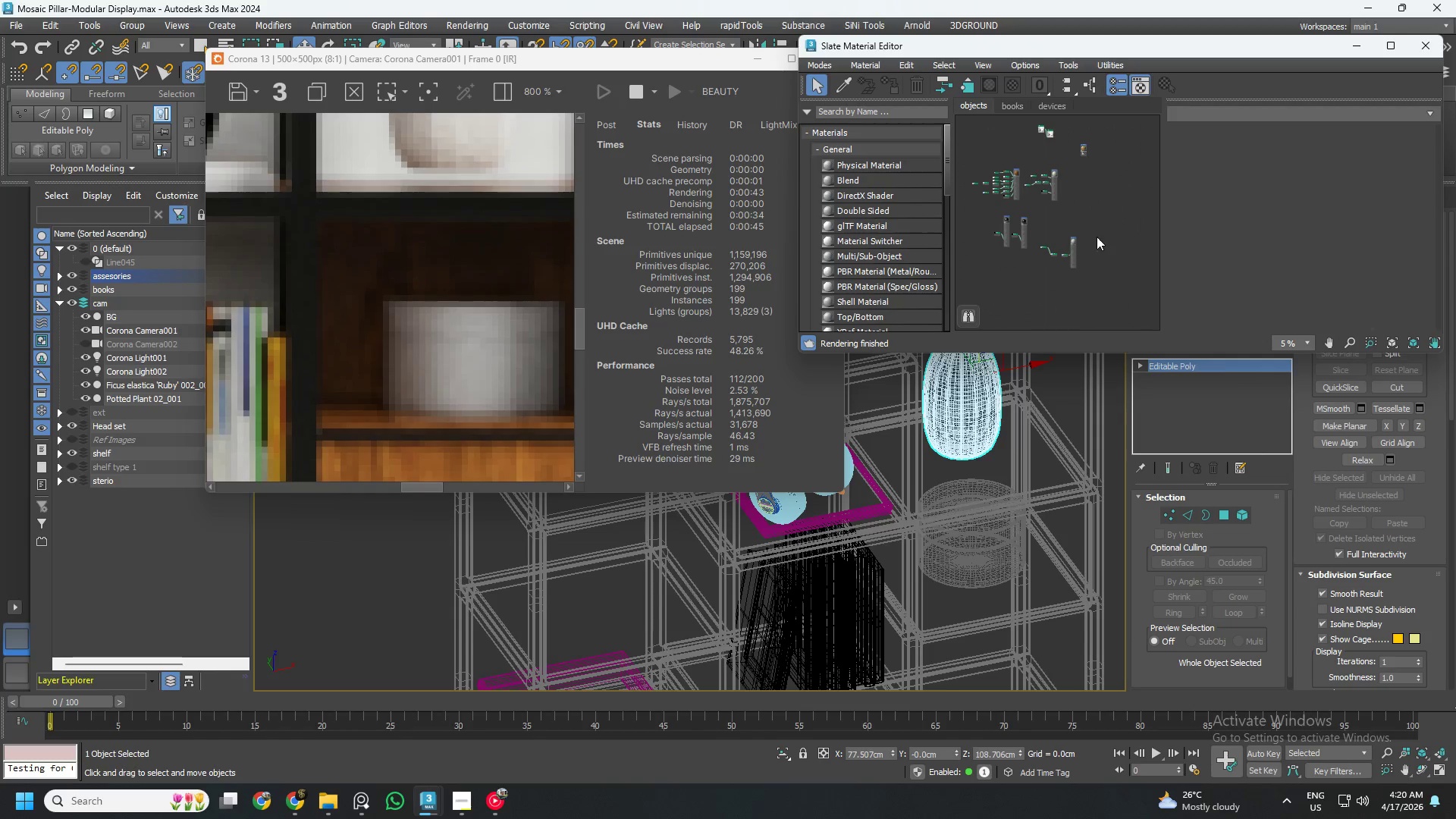 
left_click_drag(start_coordinate=[1097, 237], to_coordinate=[1039, 282])
 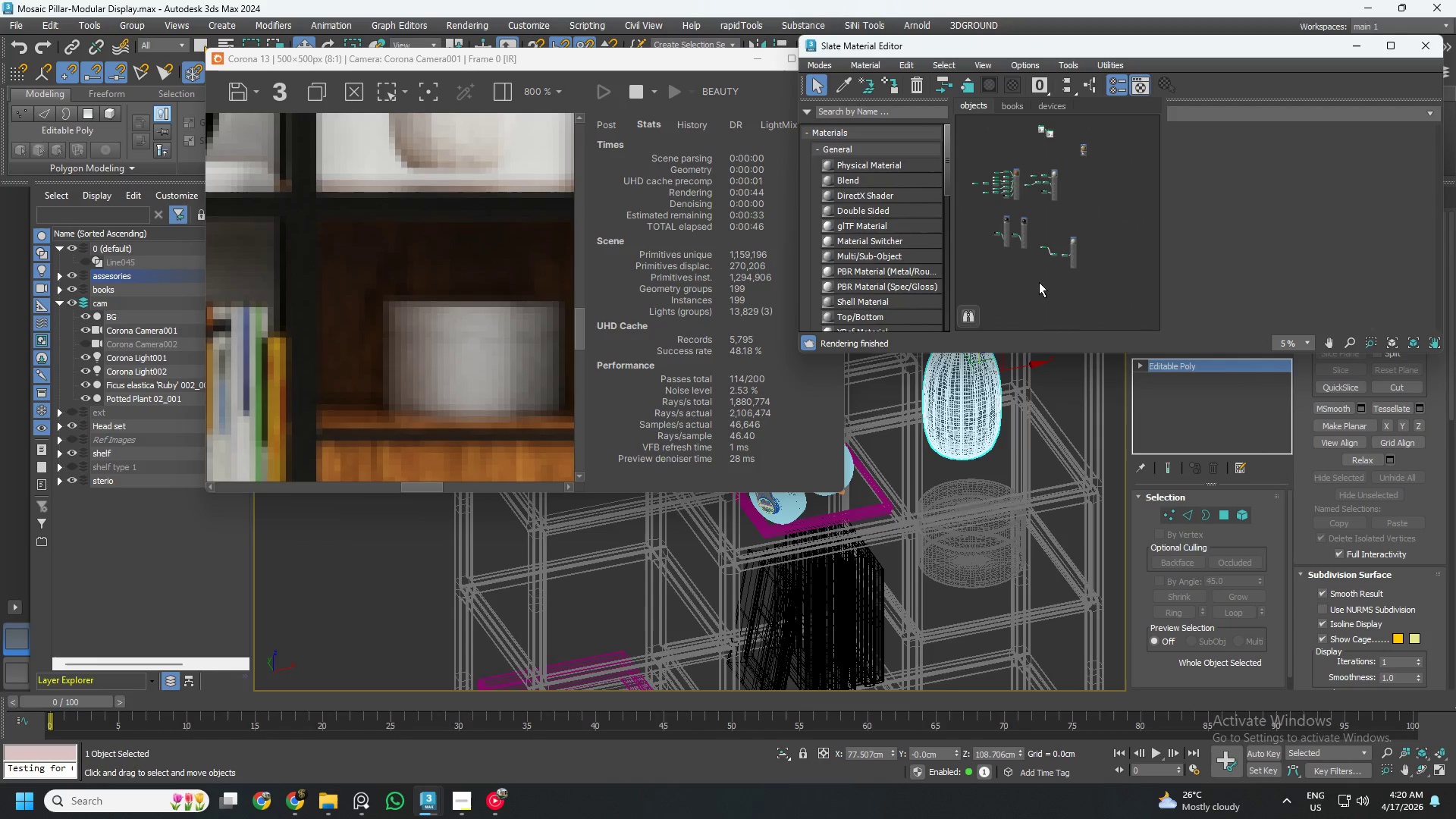 
key(Delete)
 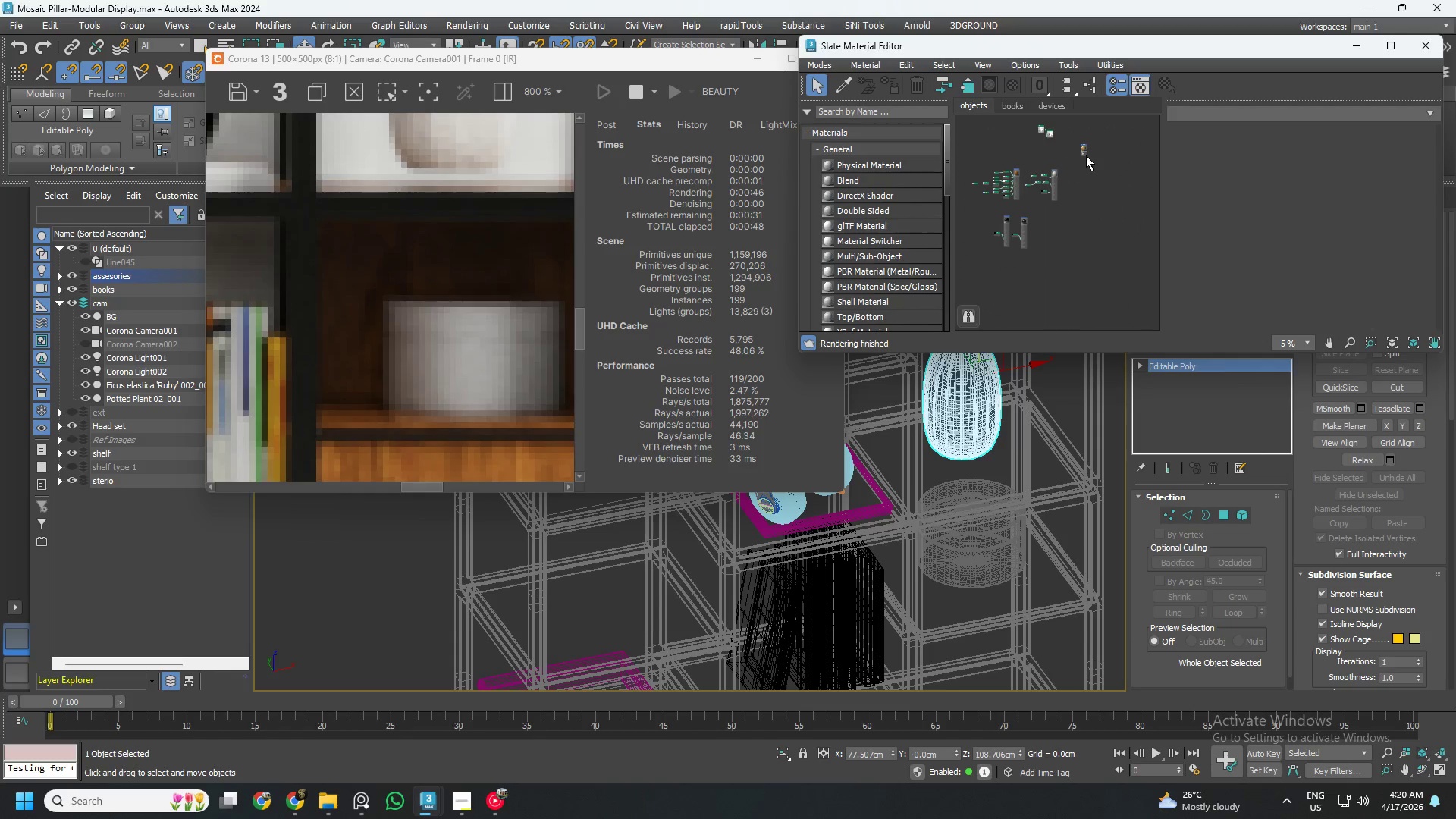 
left_click_drag(start_coordinate=[1084, 146], to_coordinate=[1073, 171])
 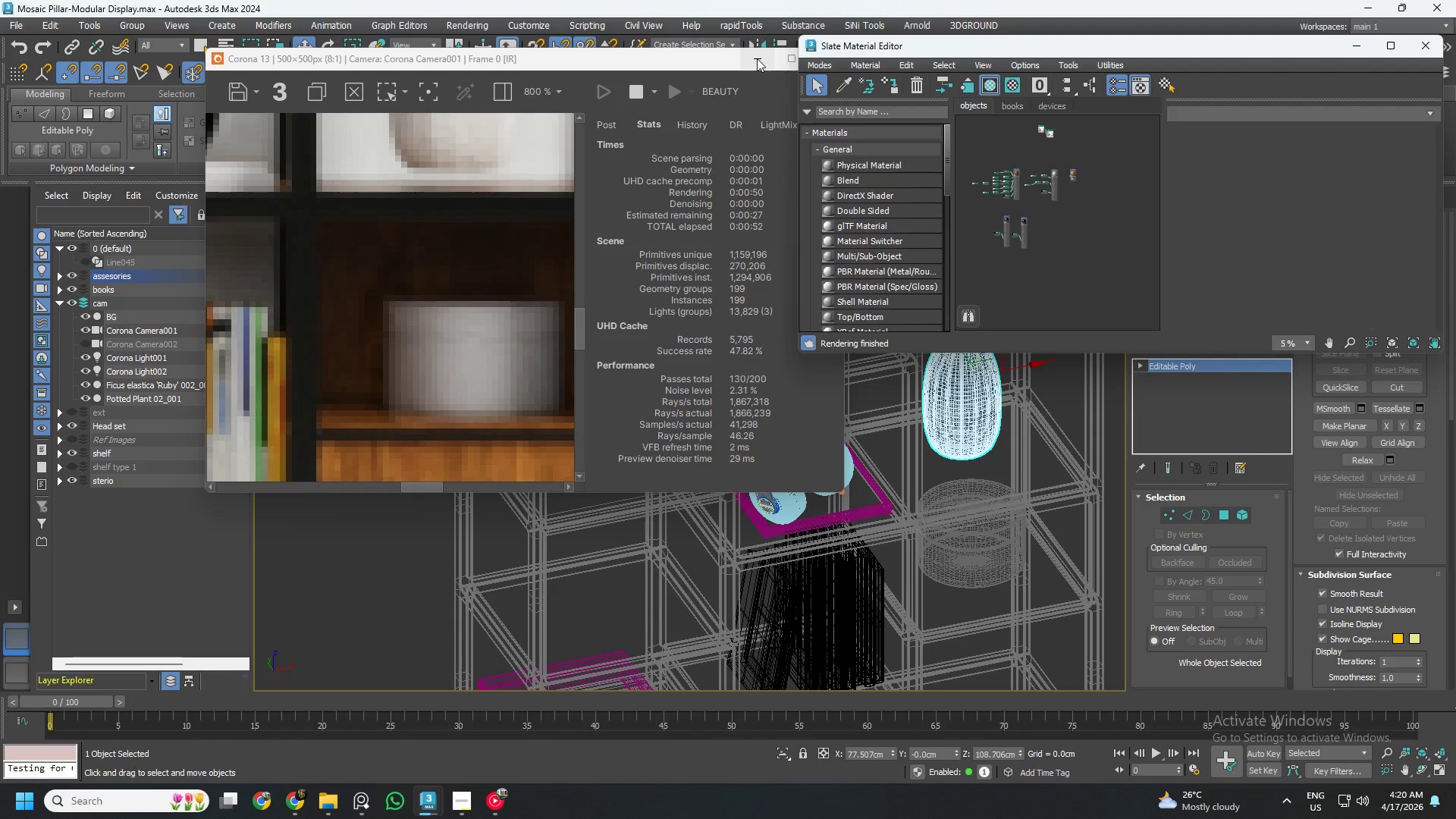 
left_click([757, 58])
 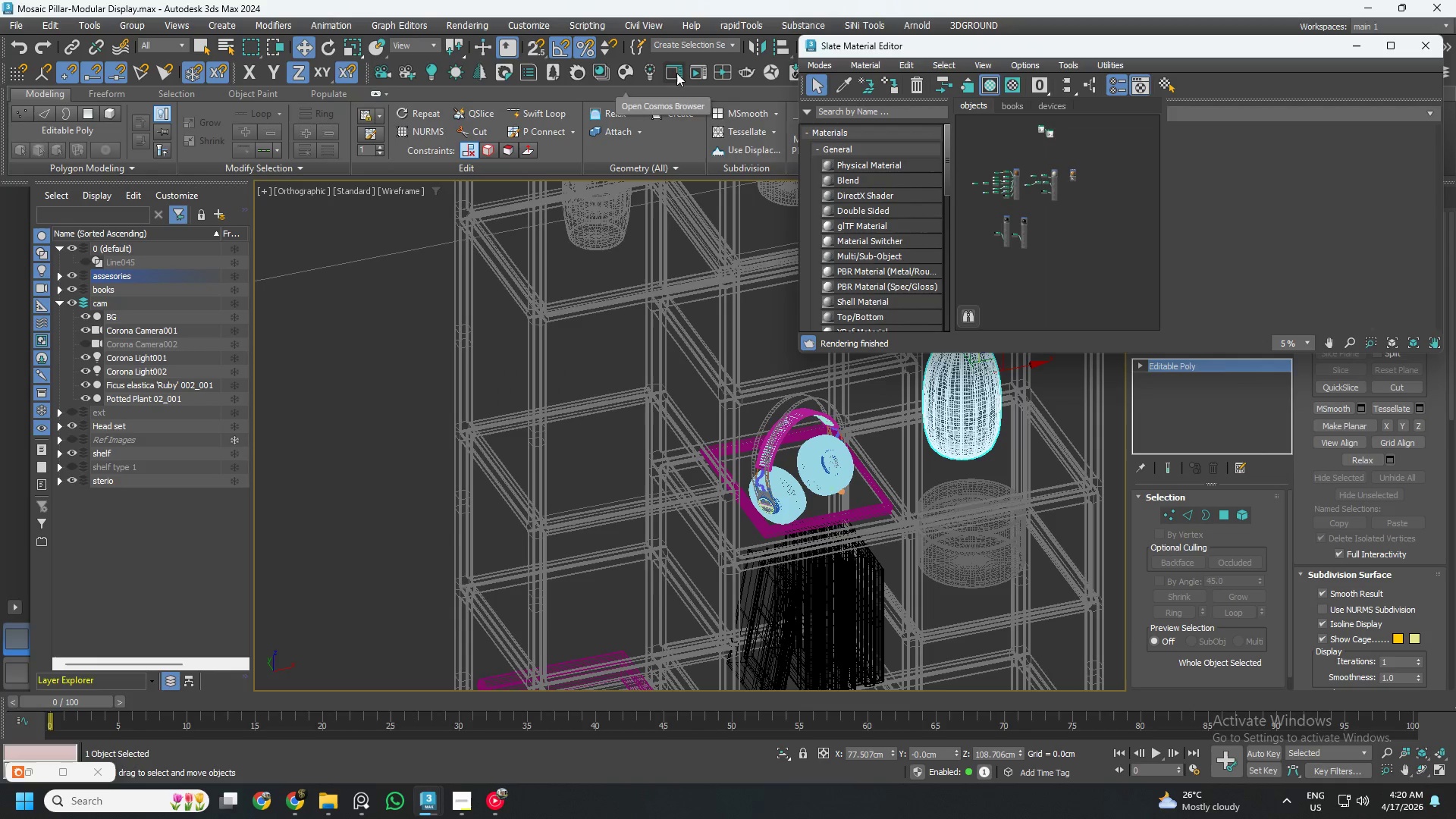 
left_click([625, 74])
 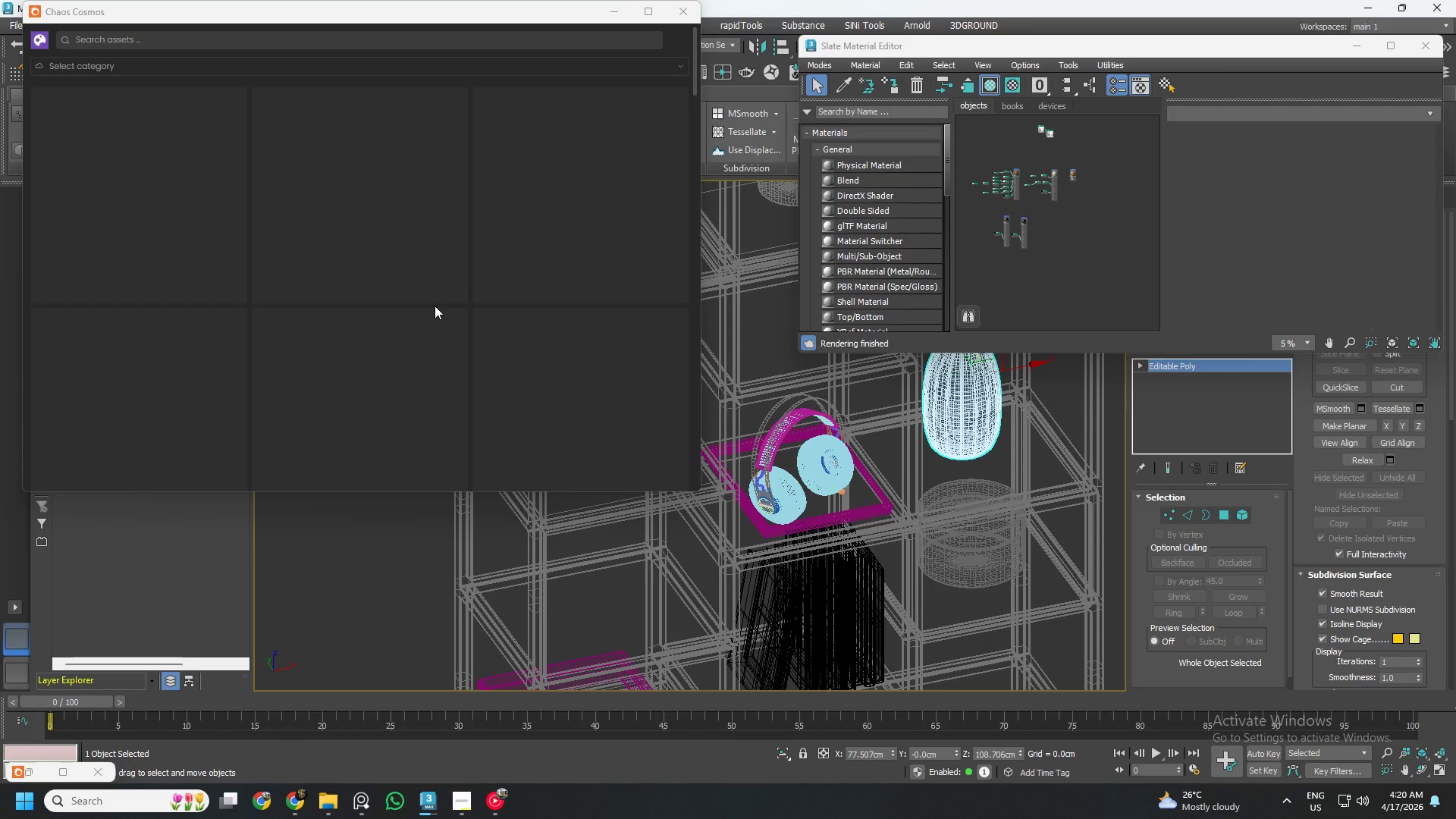 
left_click([471, 802])